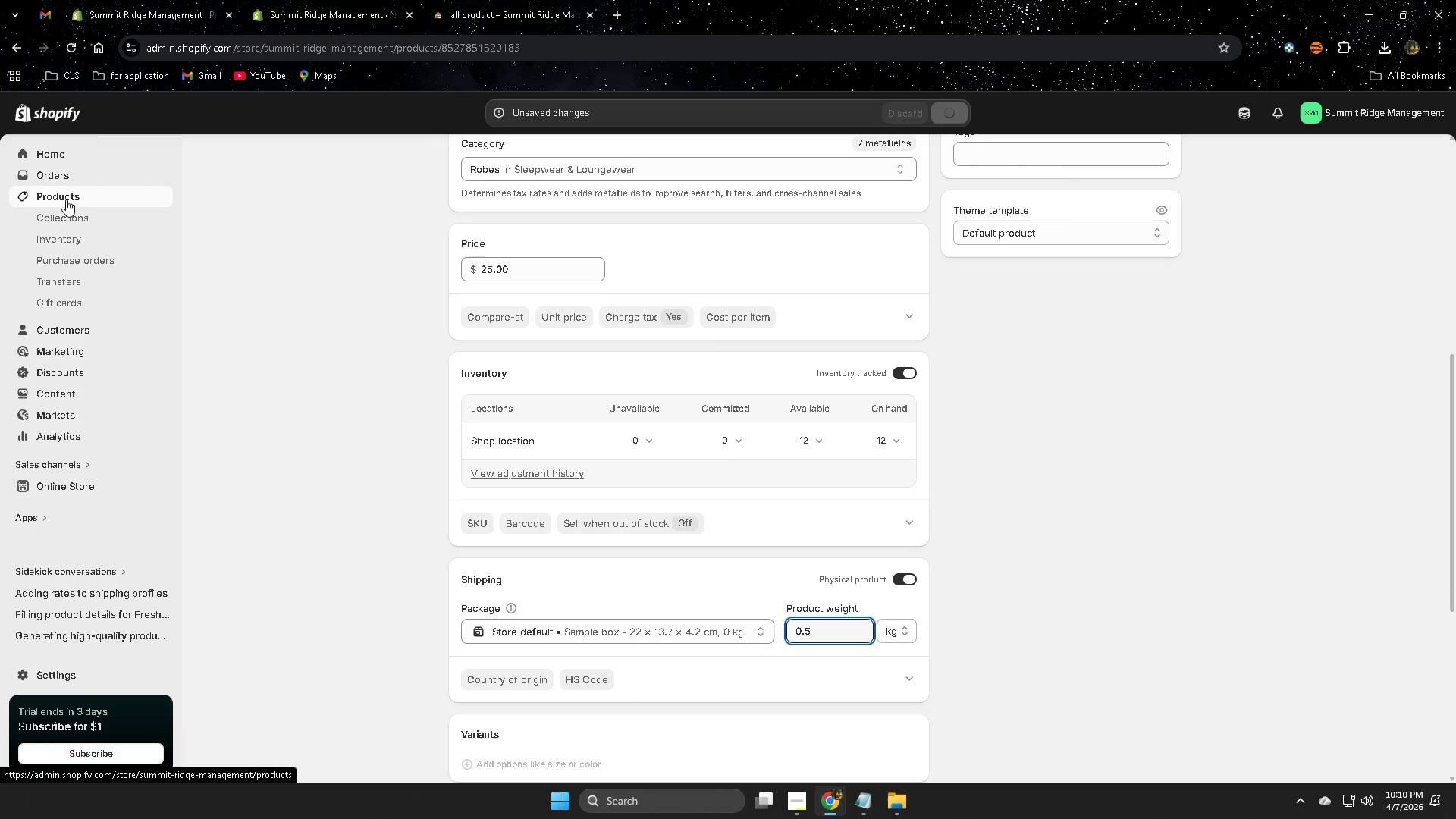 
left_click([66, 199])
 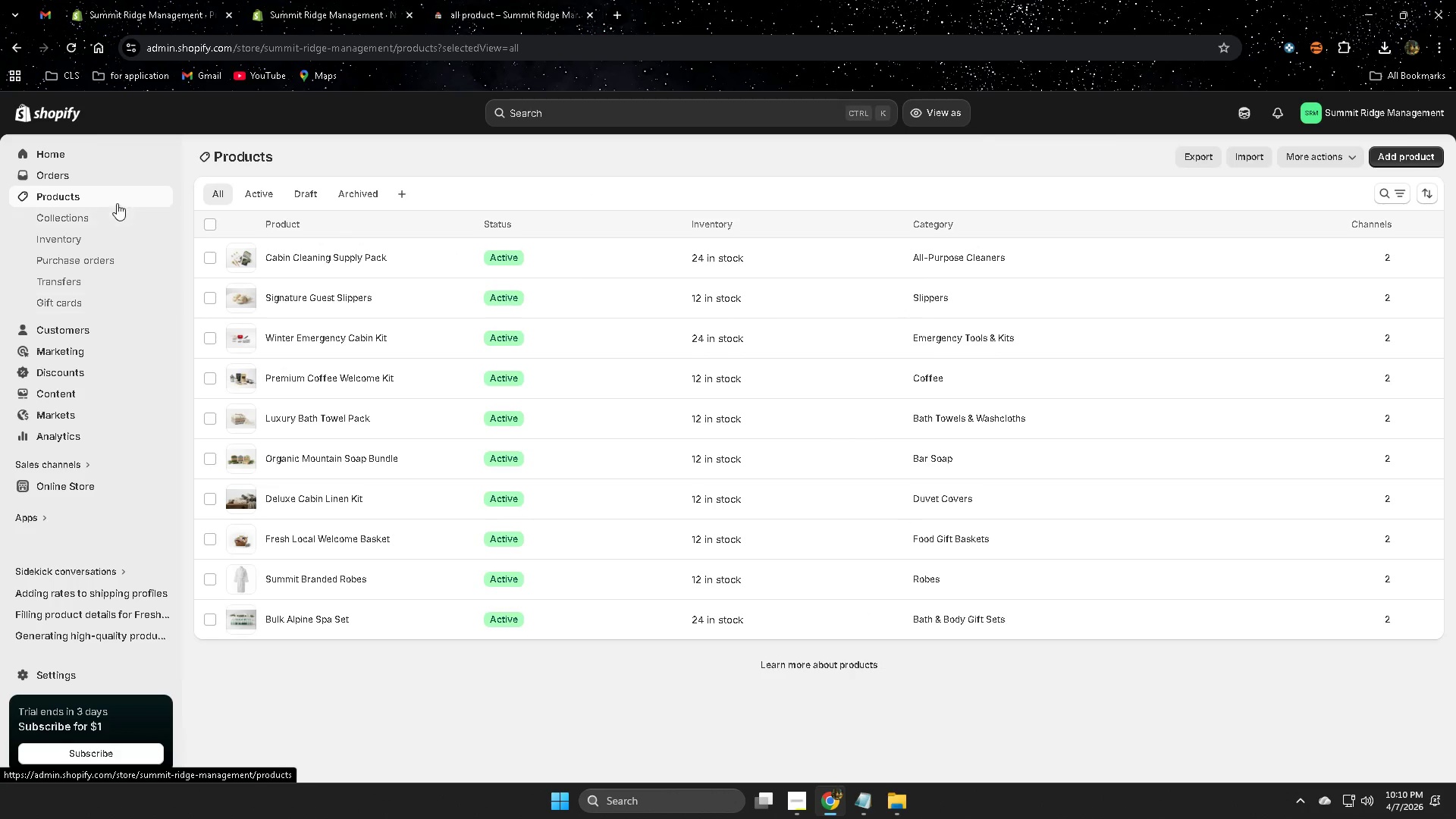 
scroll: coordinate [416, 600], scroll_direction: down, amount: 1.0
 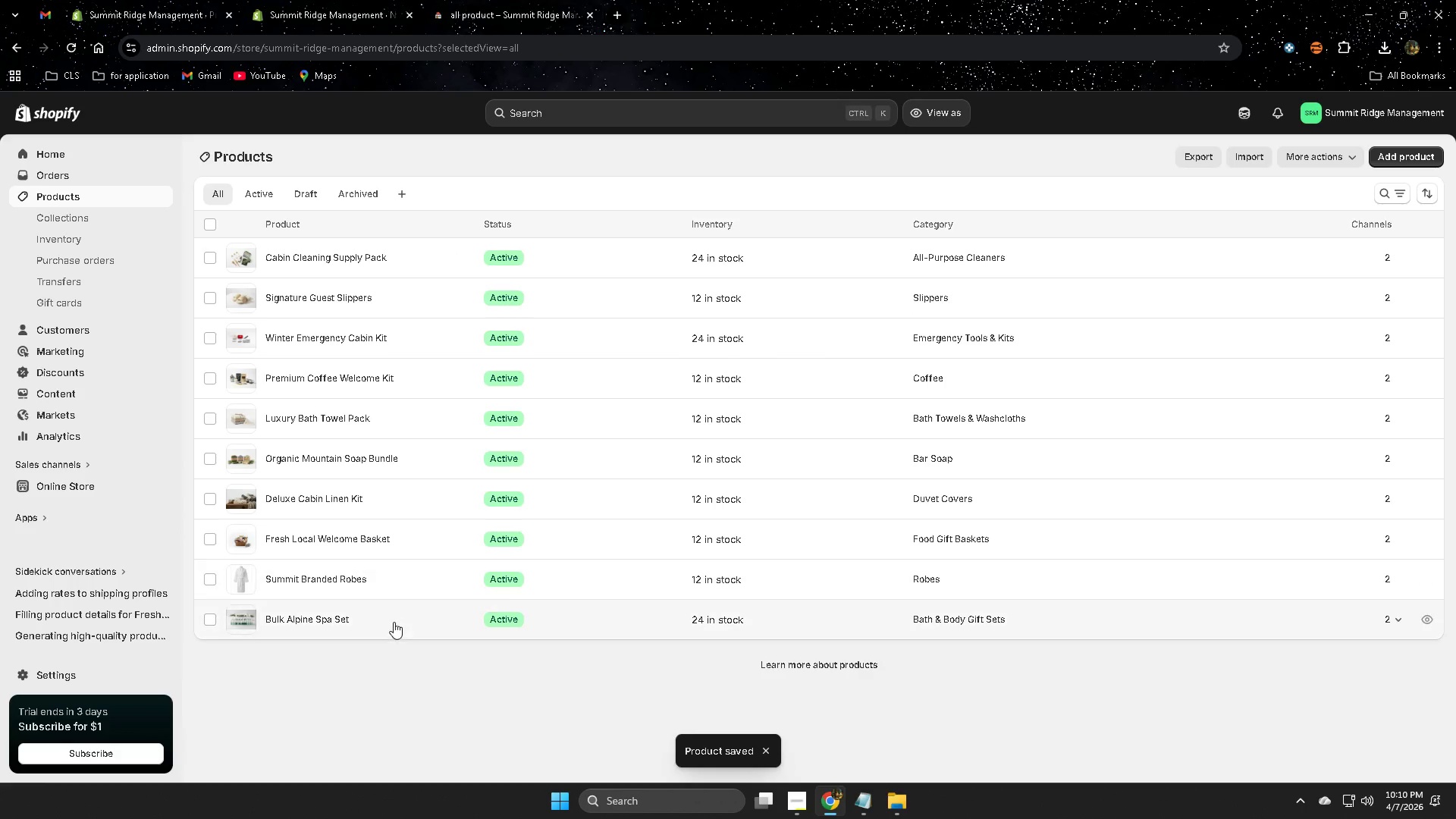 
left_click([392, 623])
 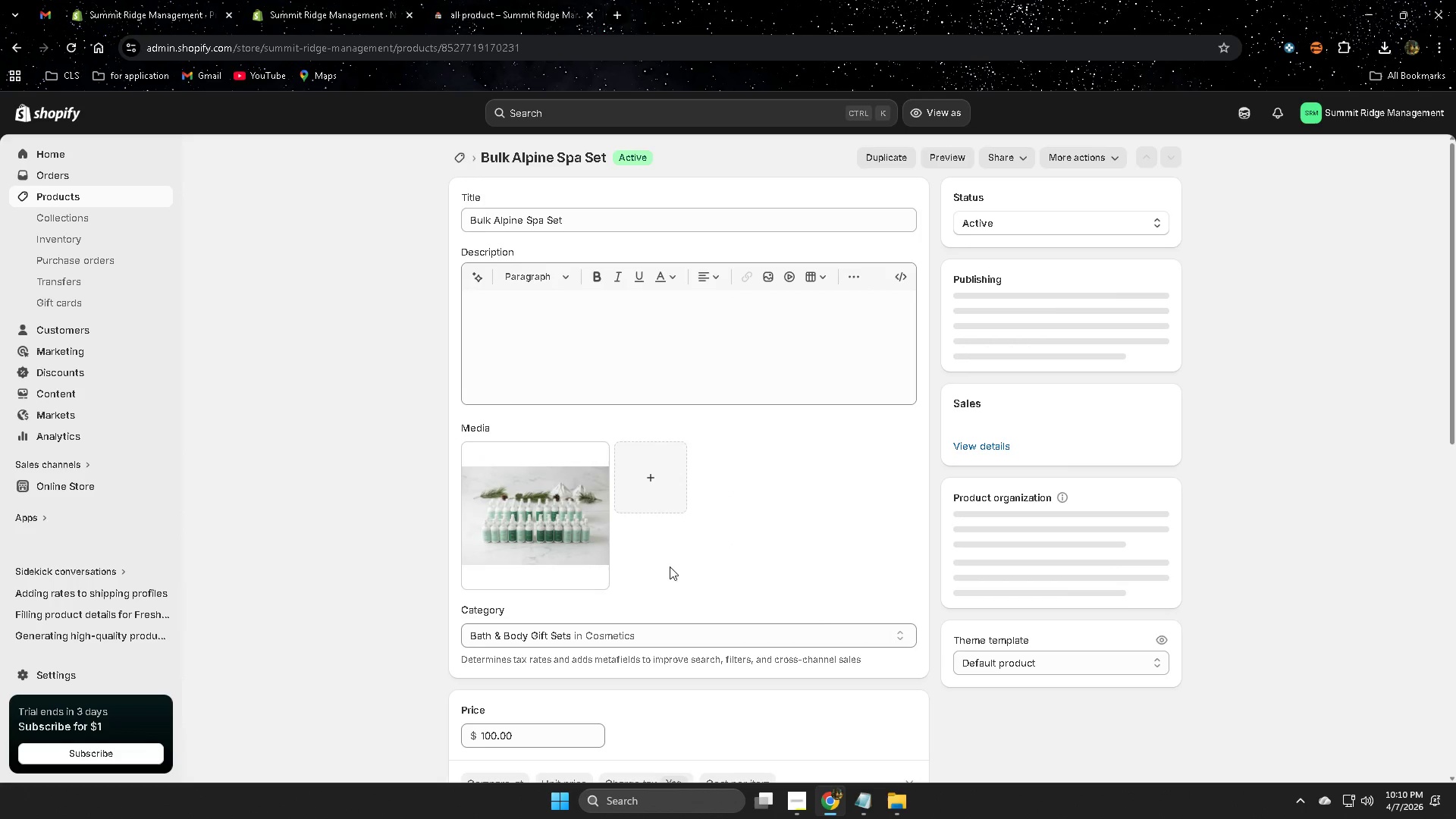 
scroll: coordinate [1151, 632], scroll_direction: down, amount: 9.0
 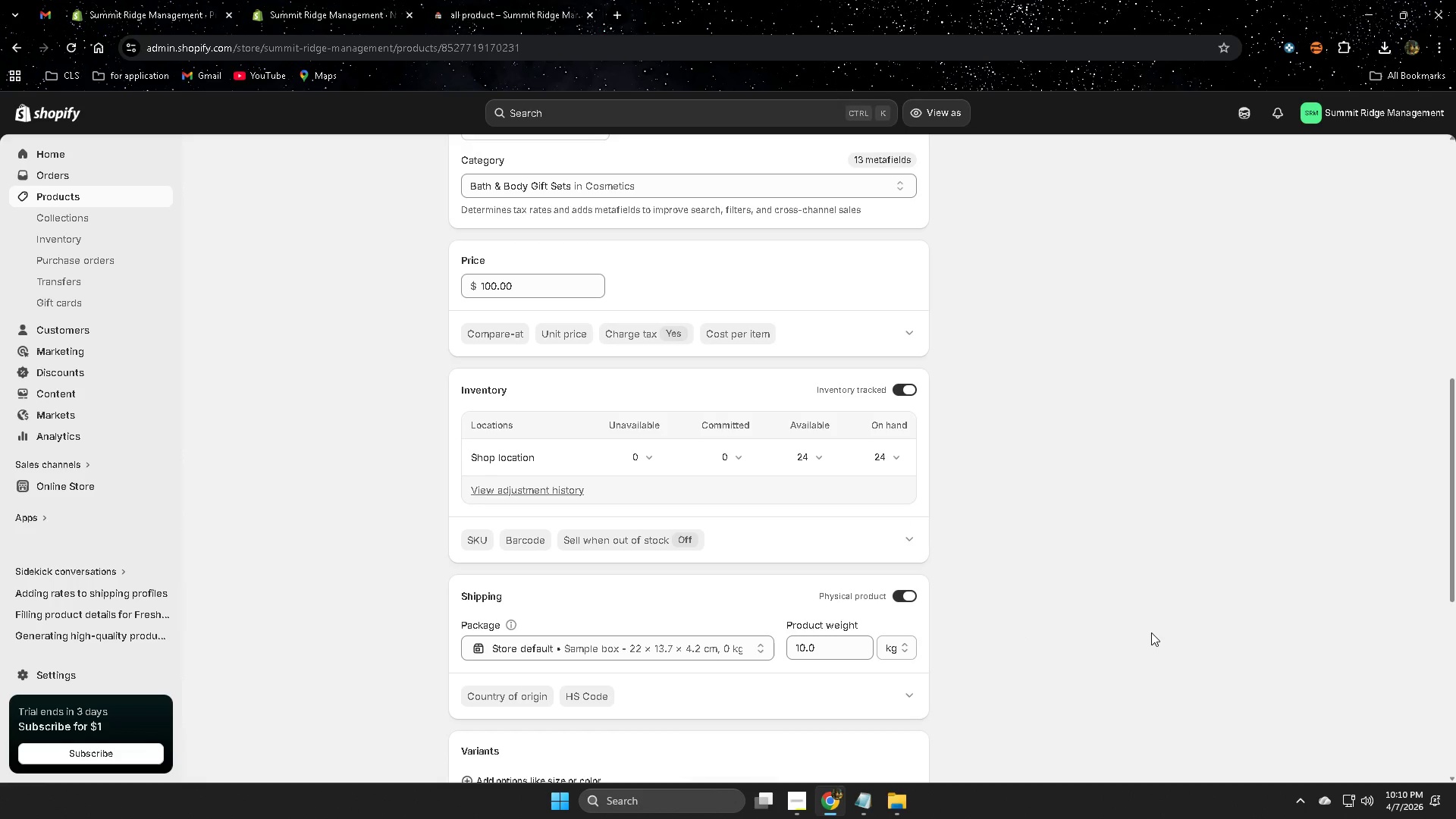 
scroll: coordinate [1125, 629], scroll_direction: none, amount: 0.0
 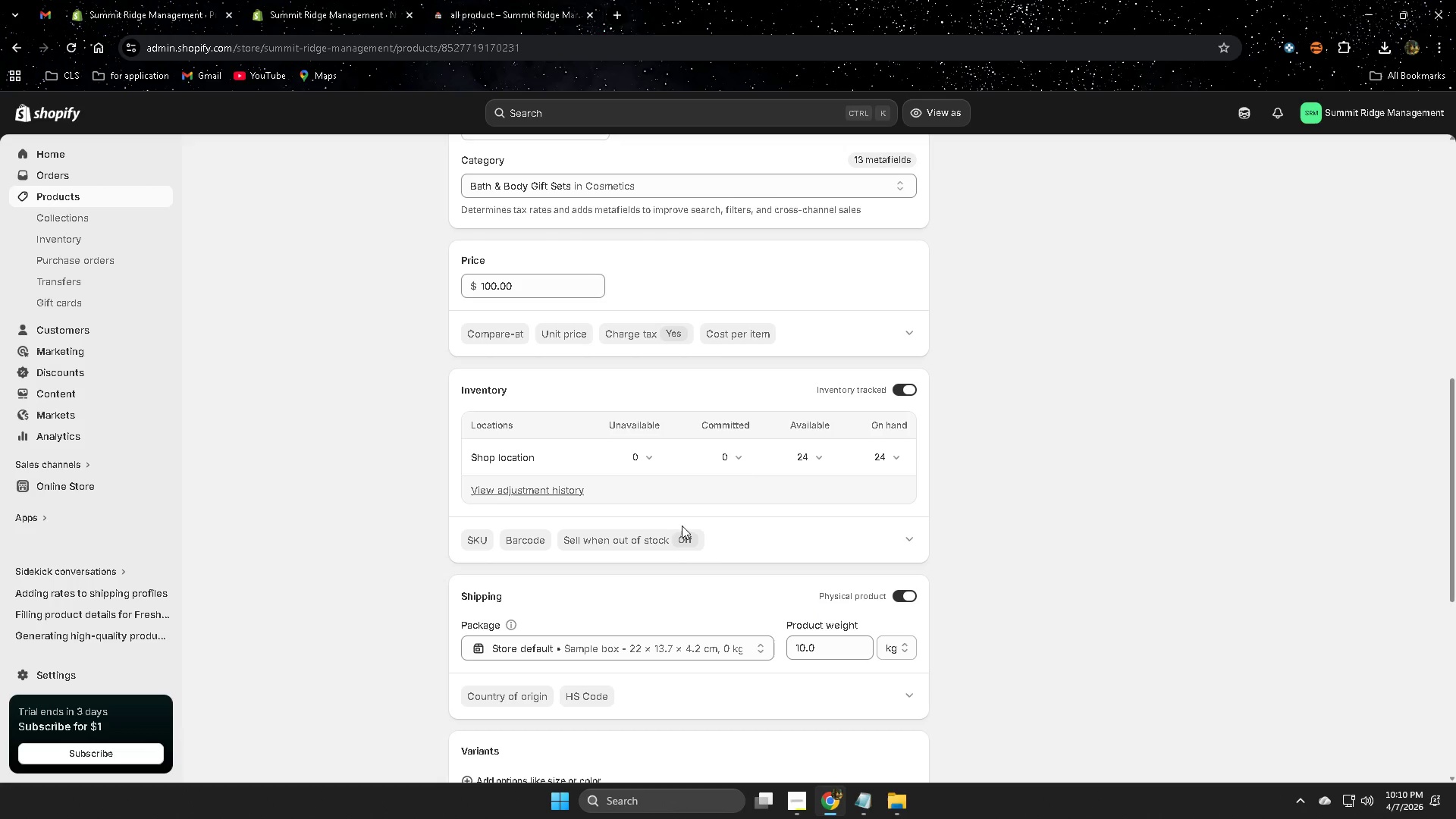 
scroll: coordinate [823, 438], scroll_direction: up, amount: 2.0
 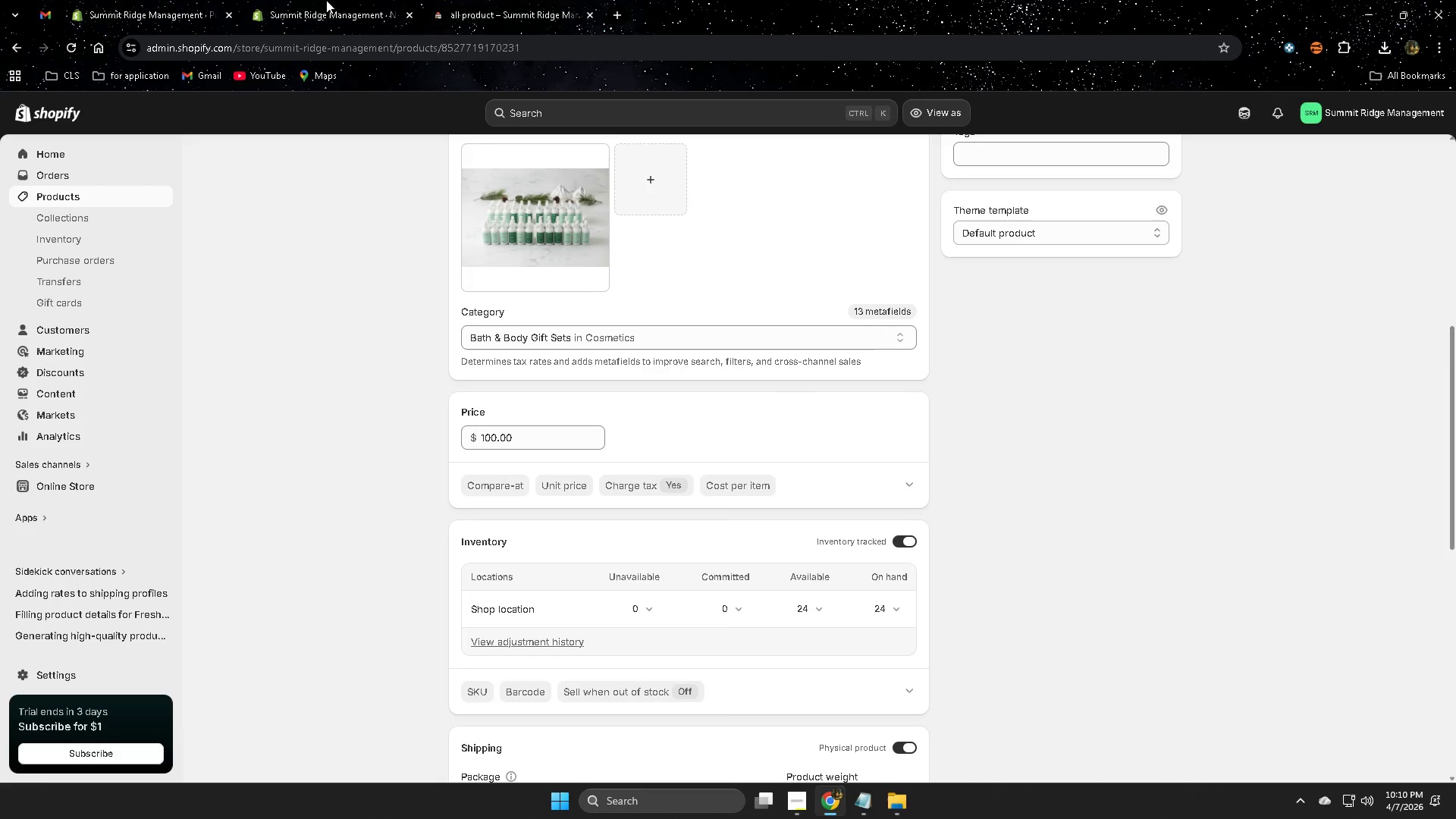 
left_click([479, 3])
 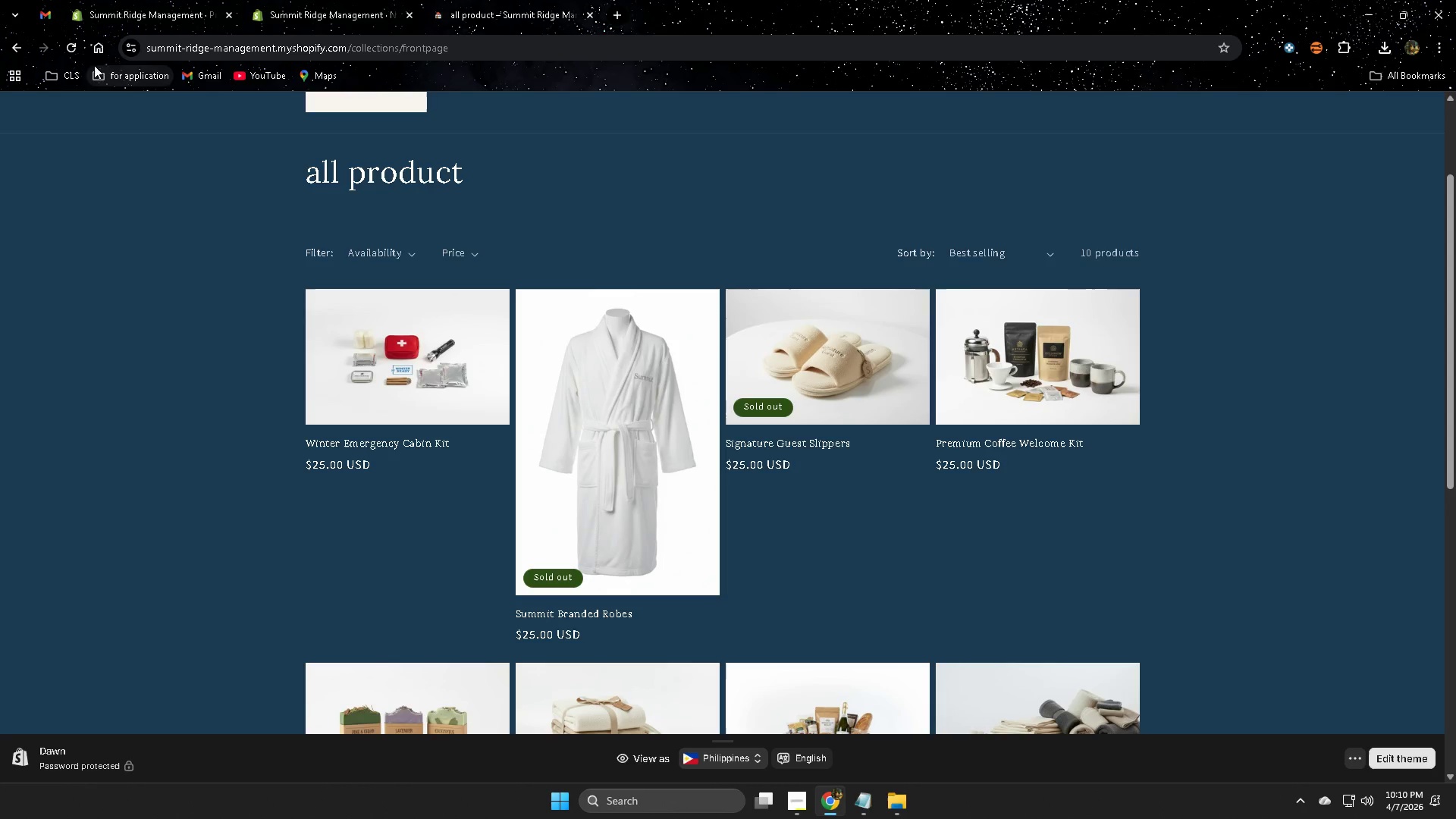 
left_click([73, 46])
 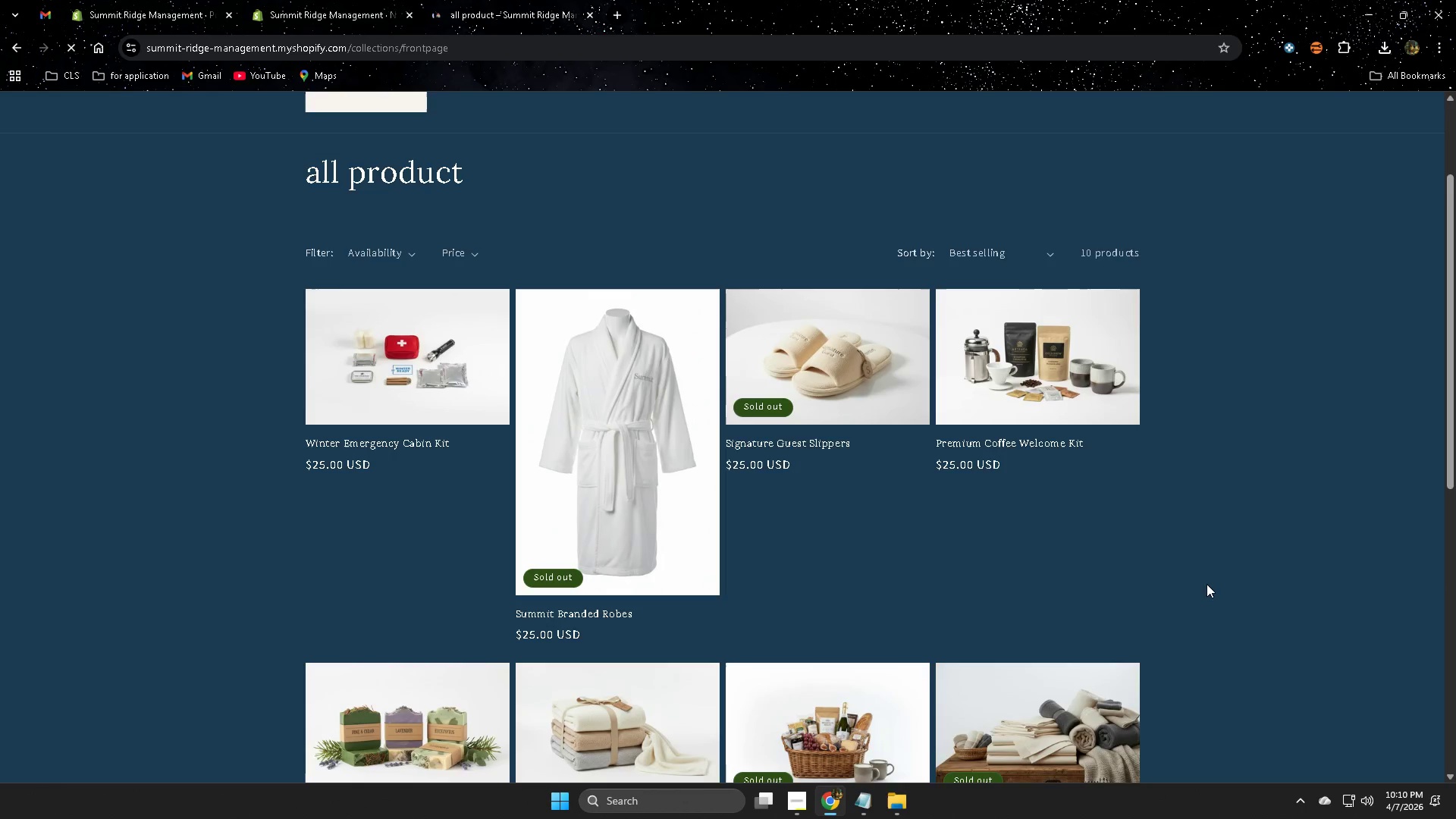 
scroll: coordinate [1092, 538], scroll_direction: down, amount: 3.0
 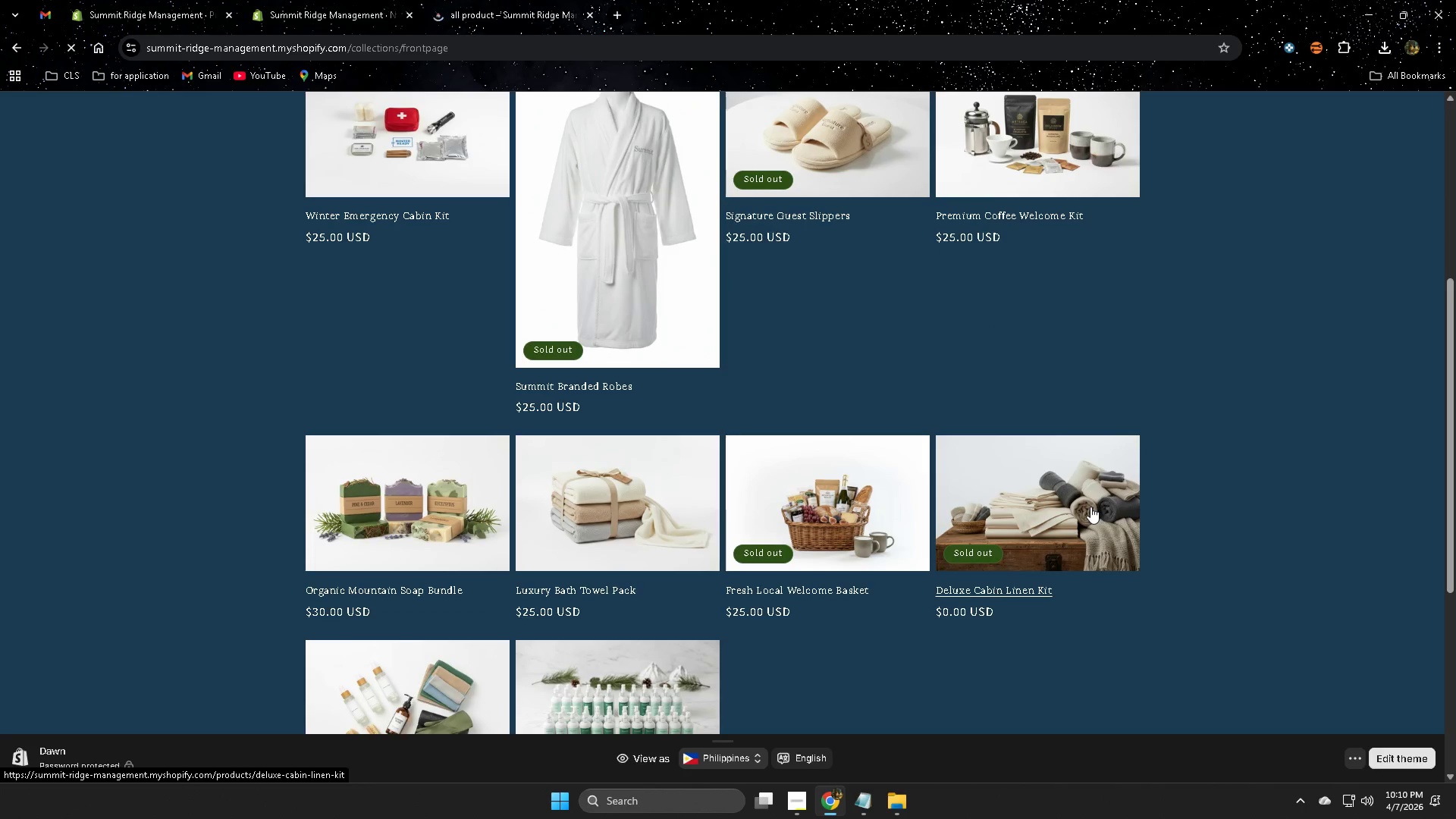 
scroll: coordinate [1071, 497], scroll_direction: up, amount: 3.0
 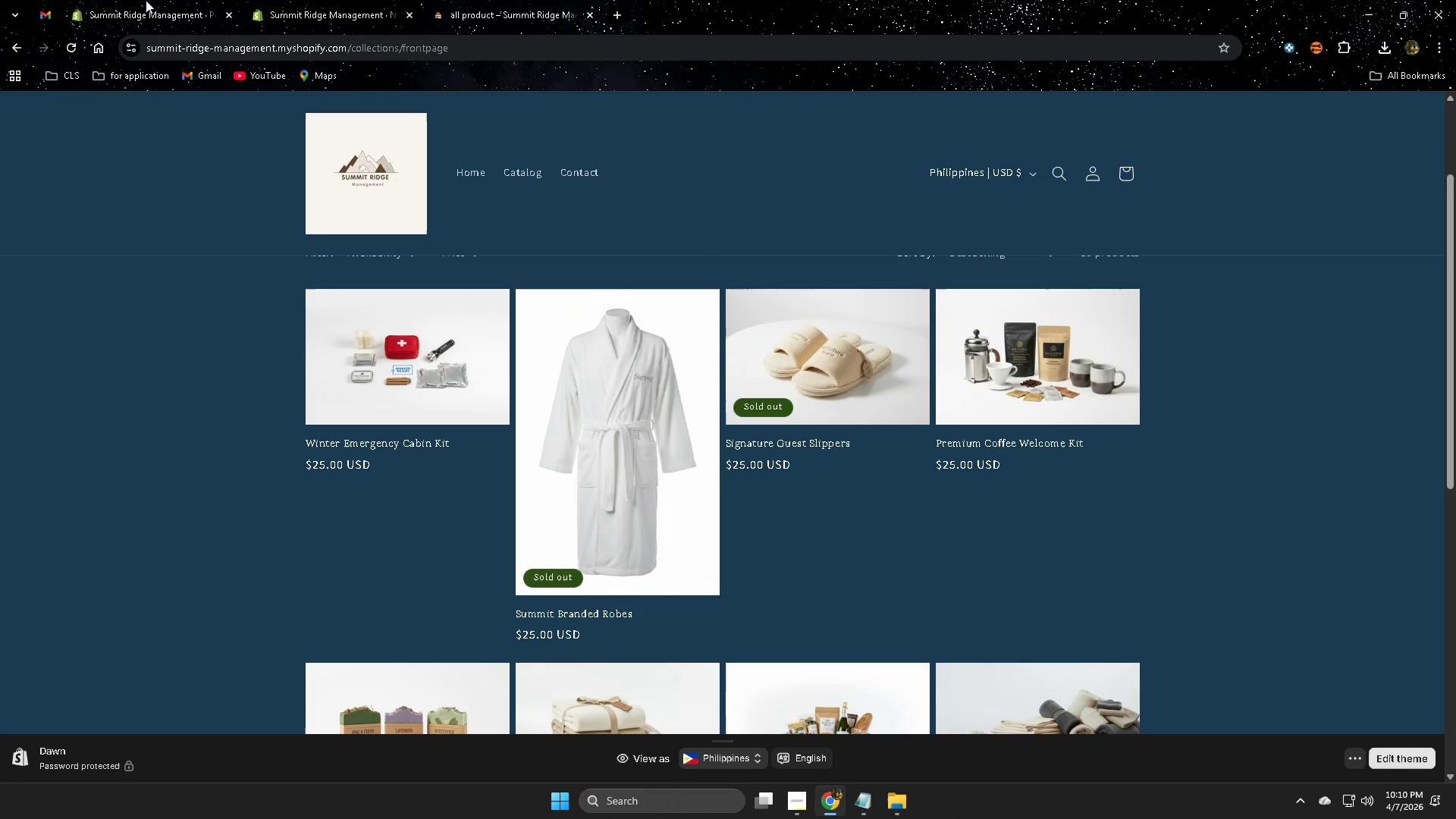 
left_click([131, 18])
 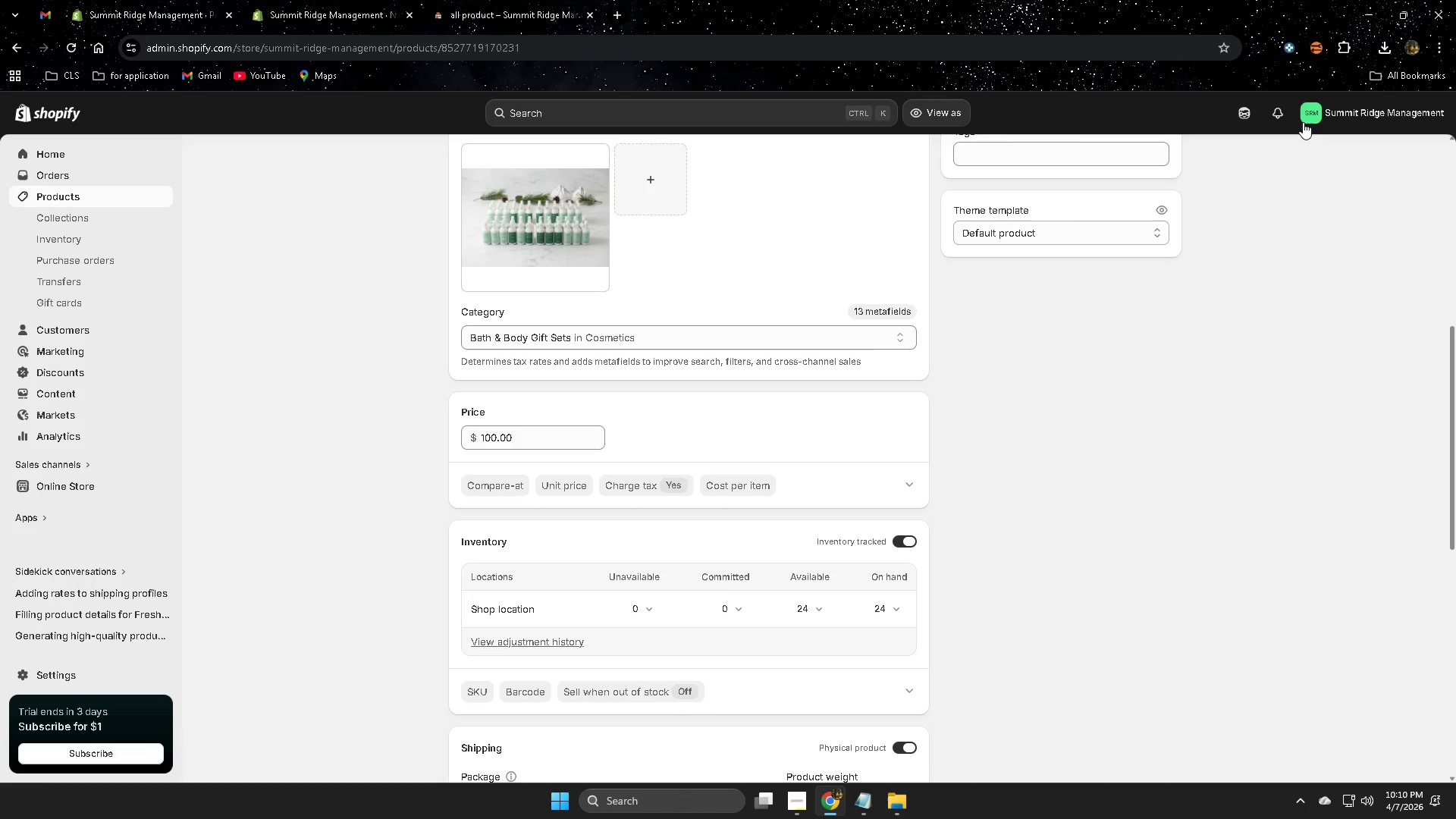 
left_click([1246, 115])
 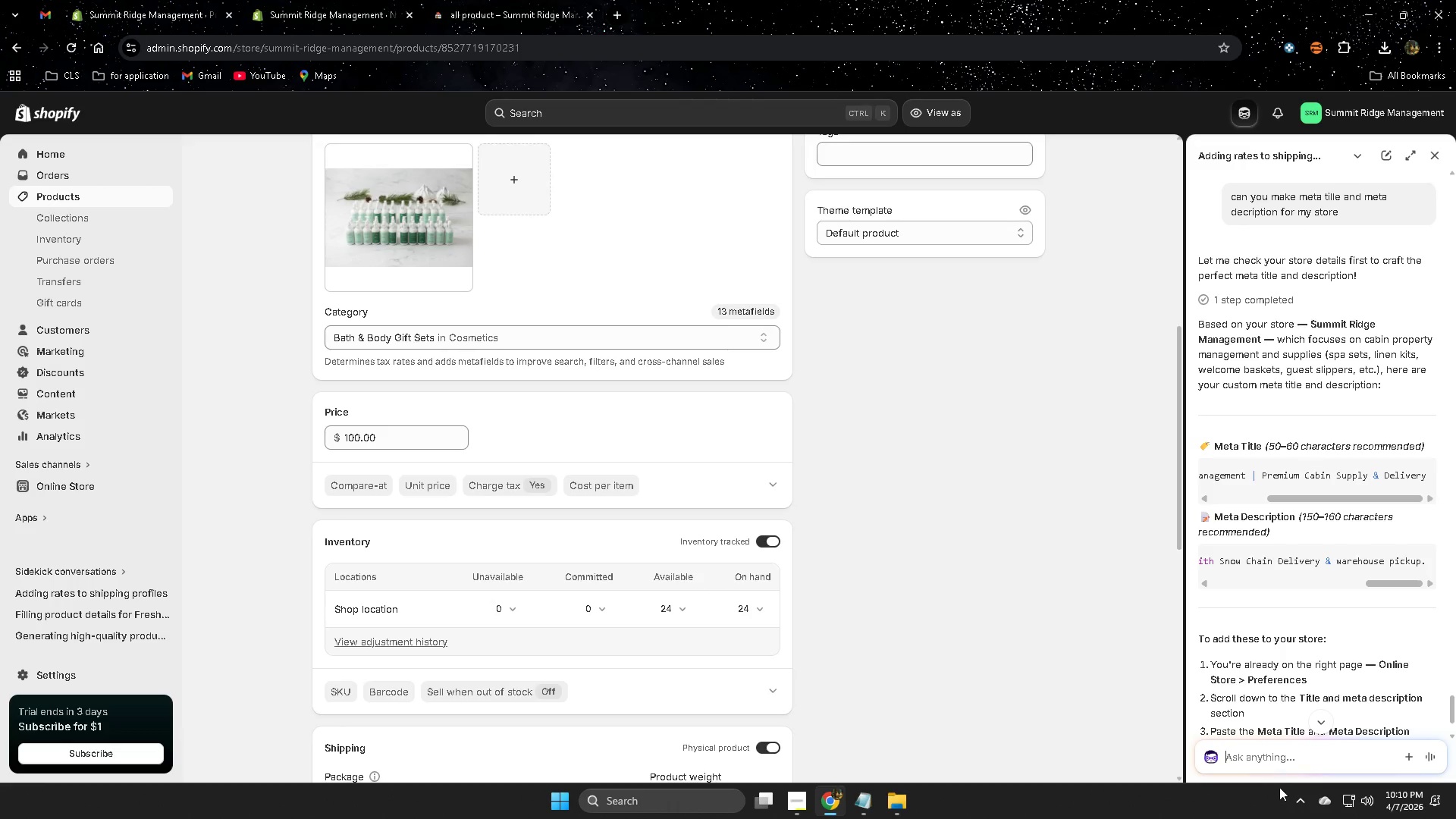 
left_click([1277, 760])
 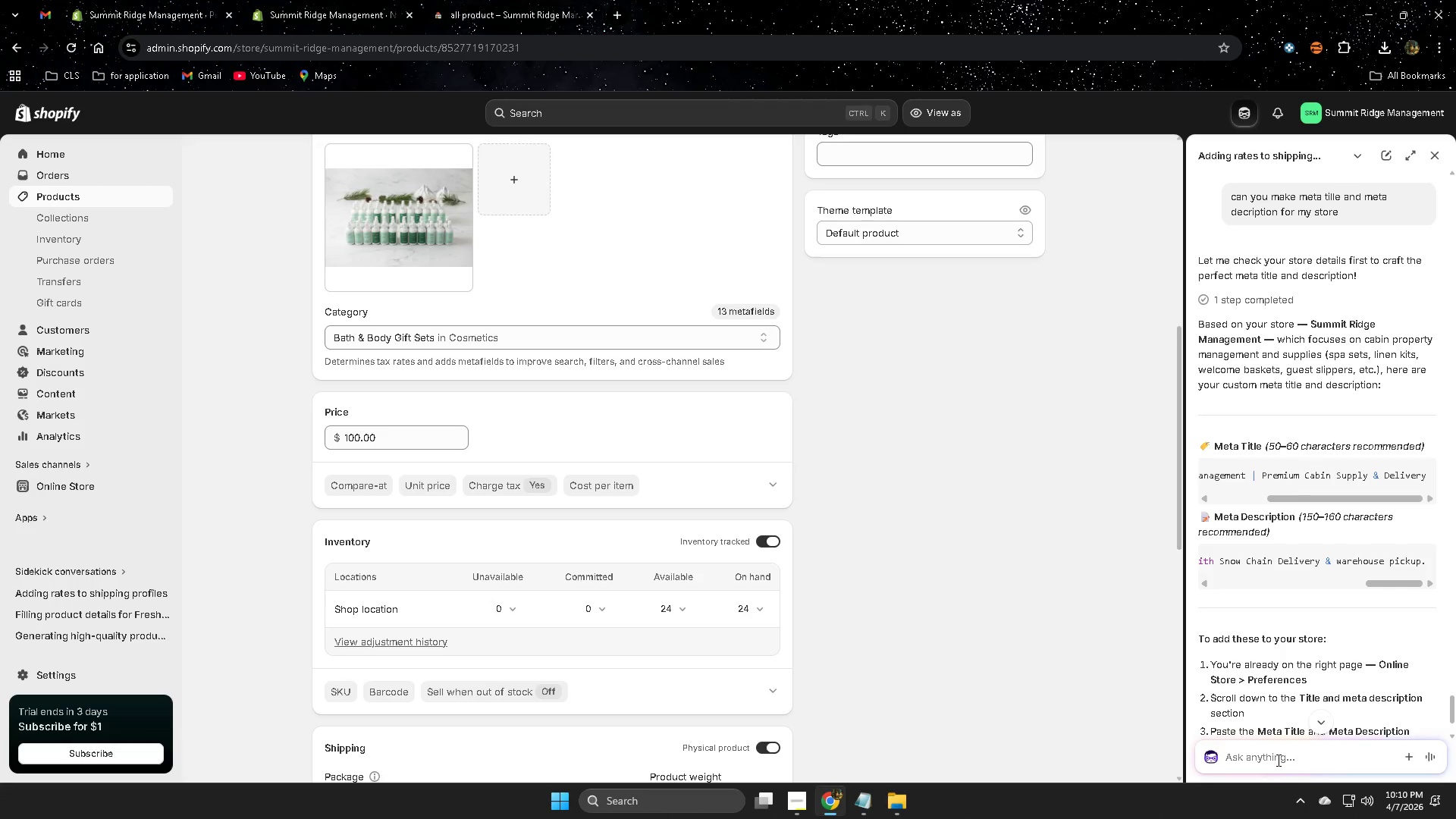 
type(can you finx )
key(Backspace)
key(Backspace)
key(Backspace)
type(xma )
key(Backspace)
key(Backspace)
type( )
key(Backspace)
key(Backspace)
type( my po)
key(Backspace)
key(Backspace)
key(Backspace)
type(al)
key(Backspace)
key(Backspace)
key(Backspace)
key(Backspace)
type(all my product dont put )
key(Backspace)
type( sold out in)
key(Backspace)
key(Backspace)
type(in the store)
 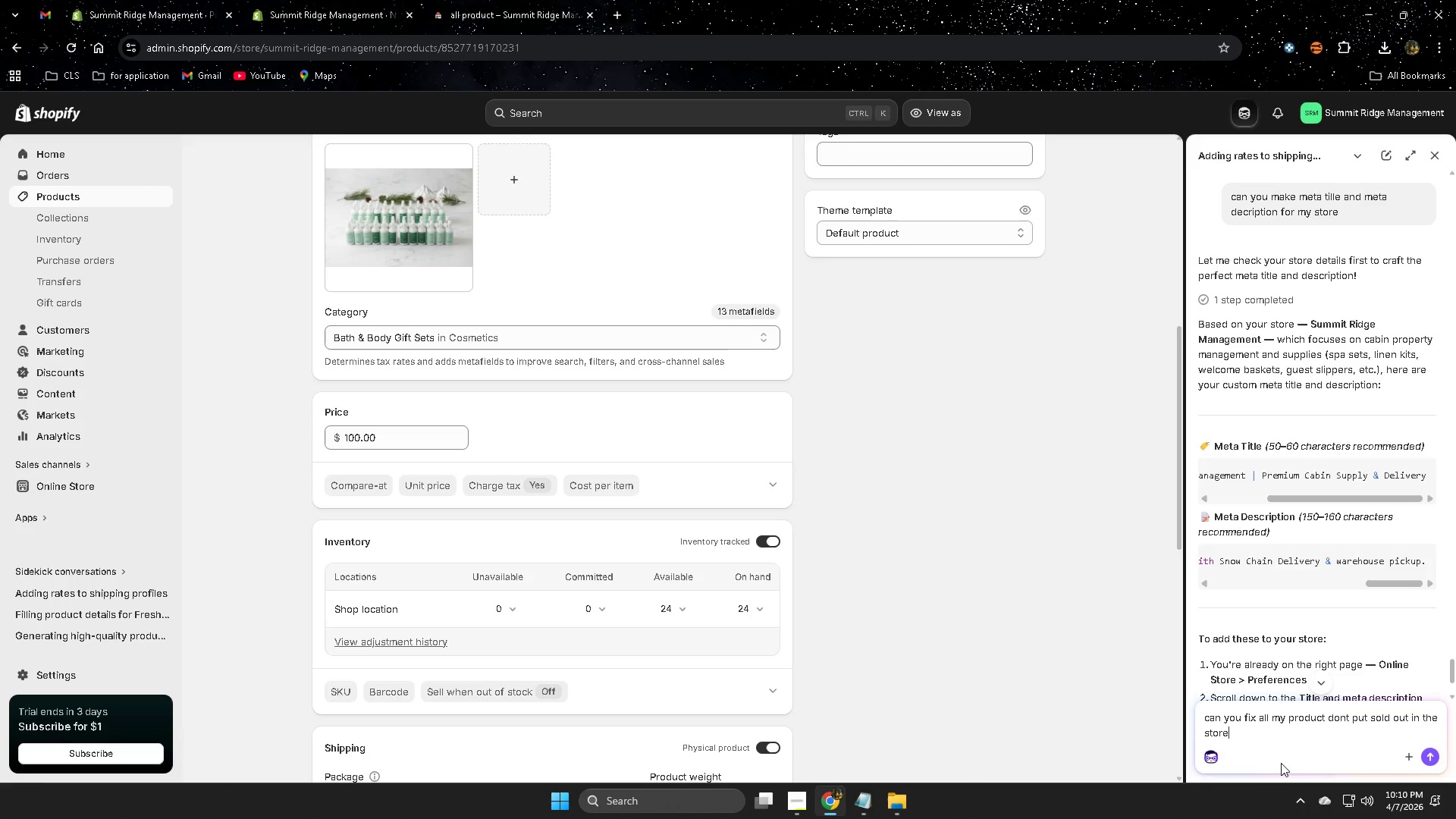 
key(Enter)
 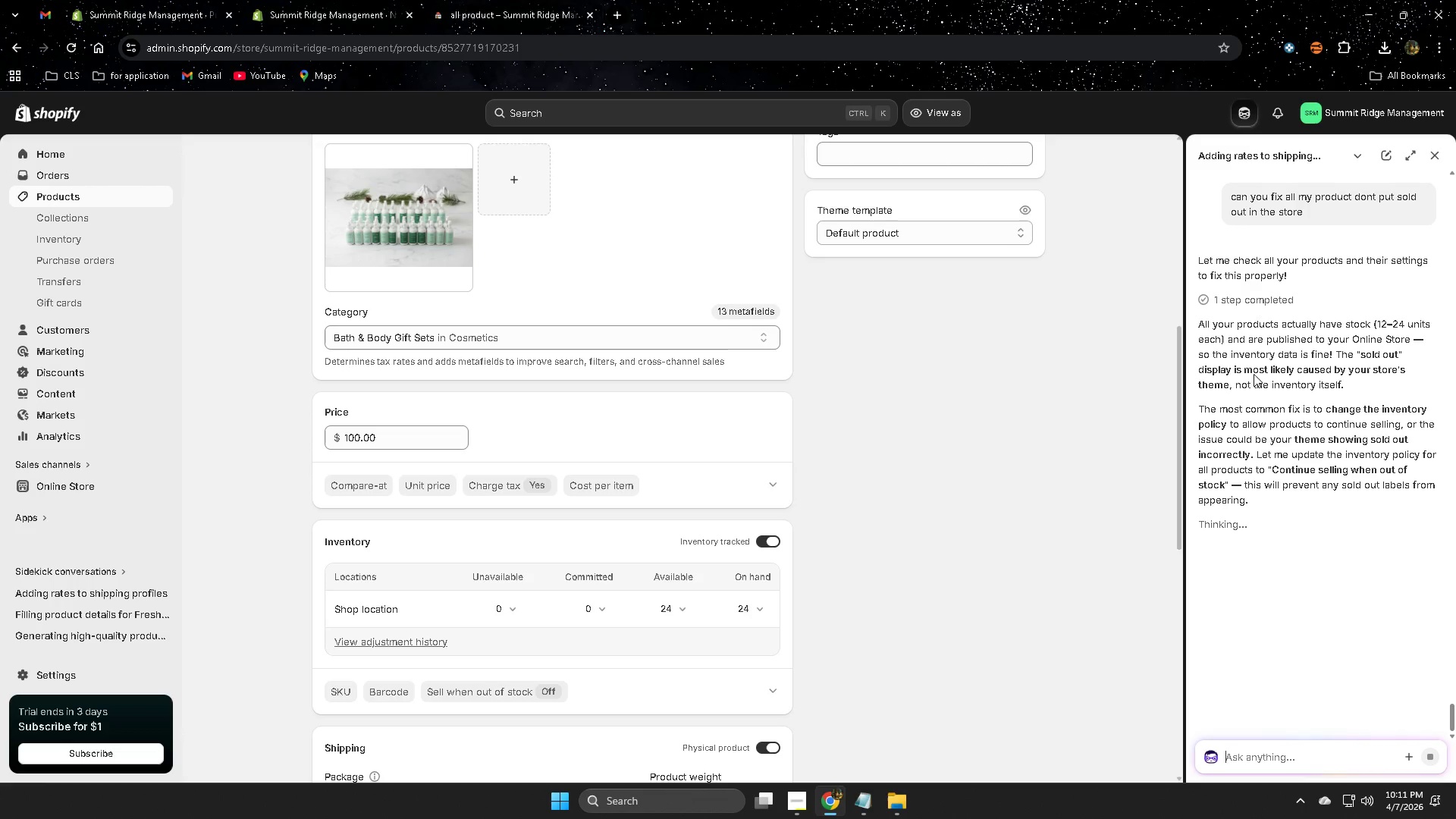 
wait(25.36)
 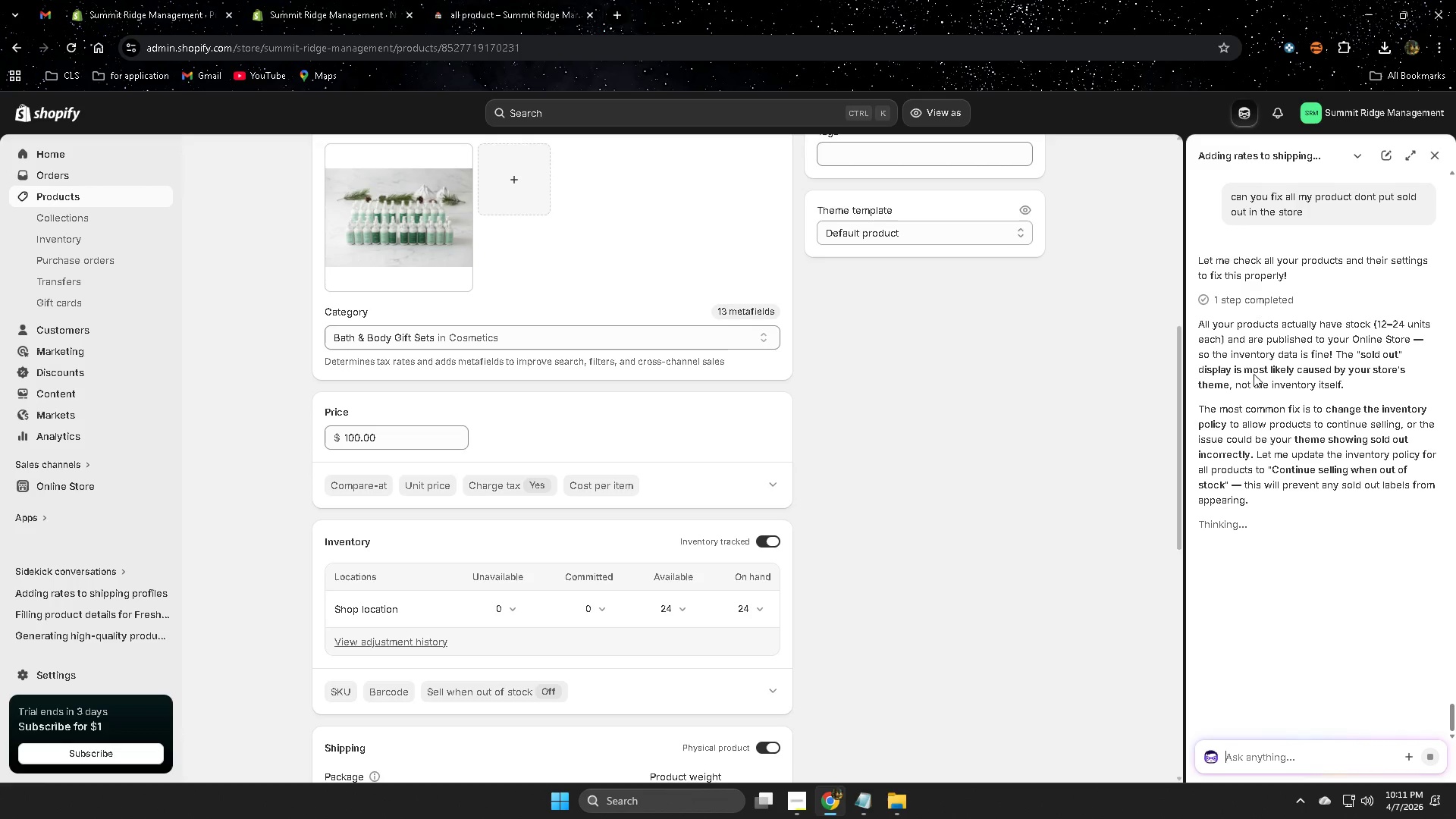 
scroll: coordinate [1398, 472], scroll_direction: down, amount: 5.0
 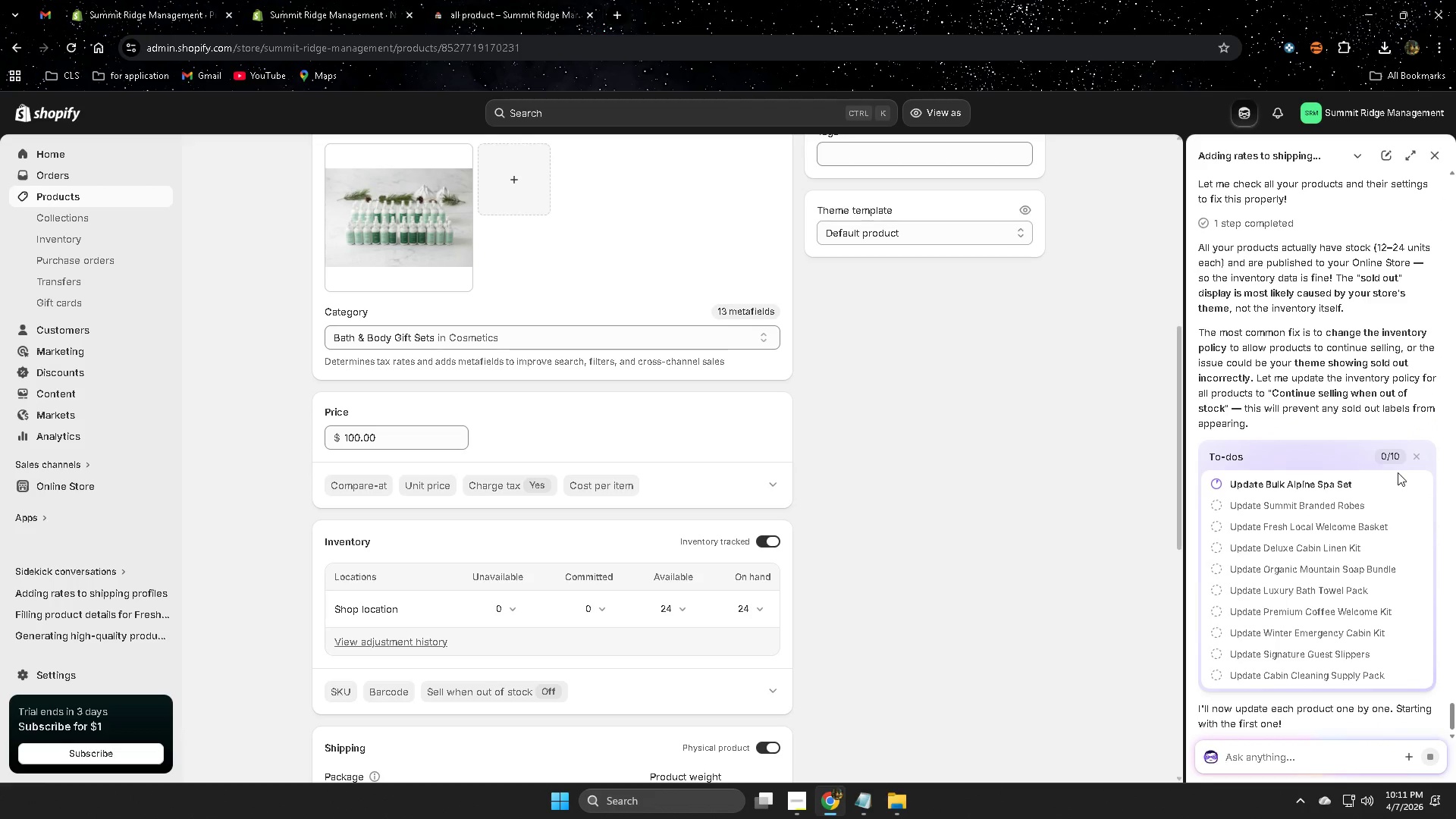 
scroll: coordinate [1354, 459], scroll_direction: up, amount: 4.0
 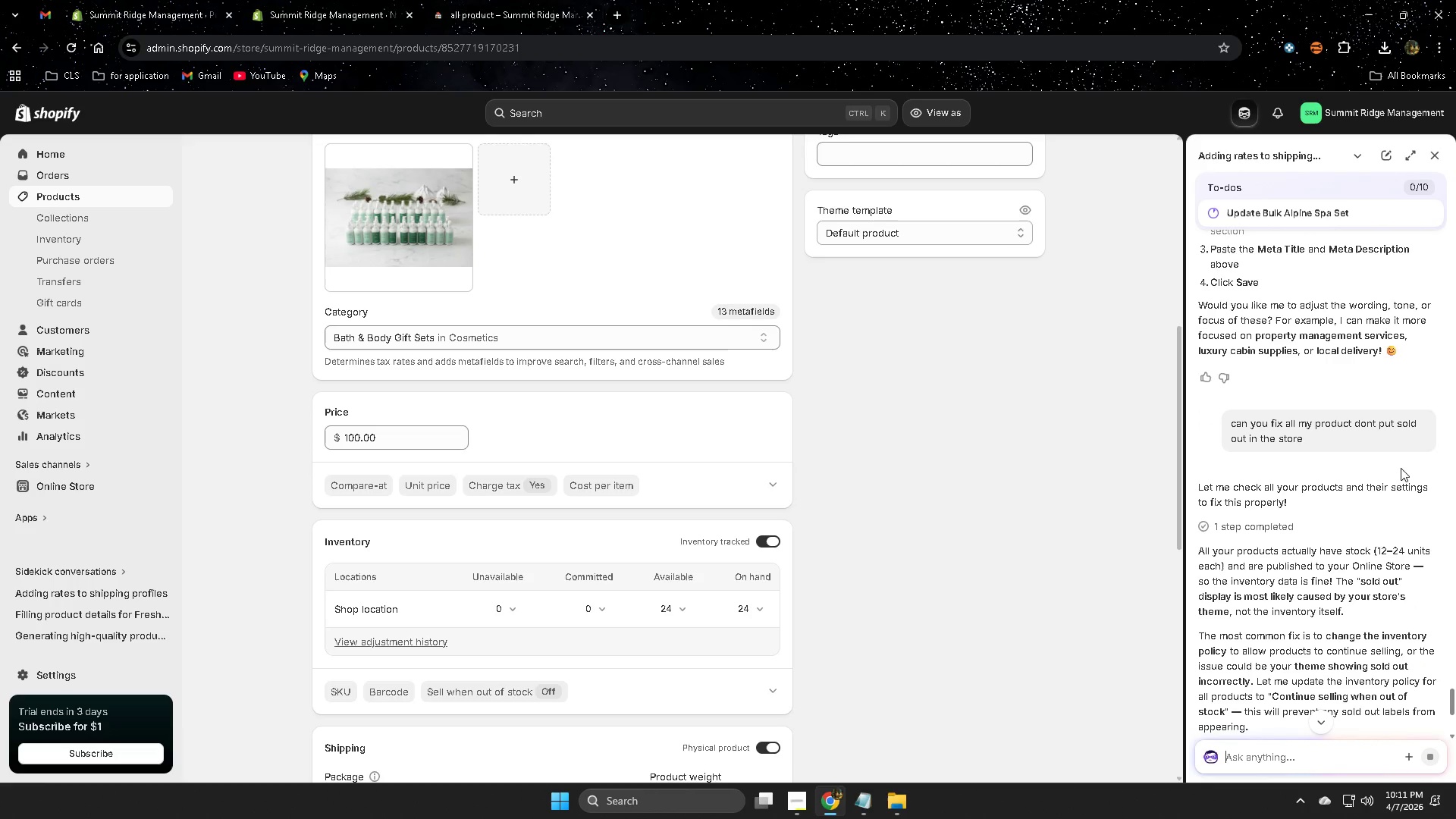 
scroll: coordinate [1395, 475], scroll_direction: down, amount: 2.0
 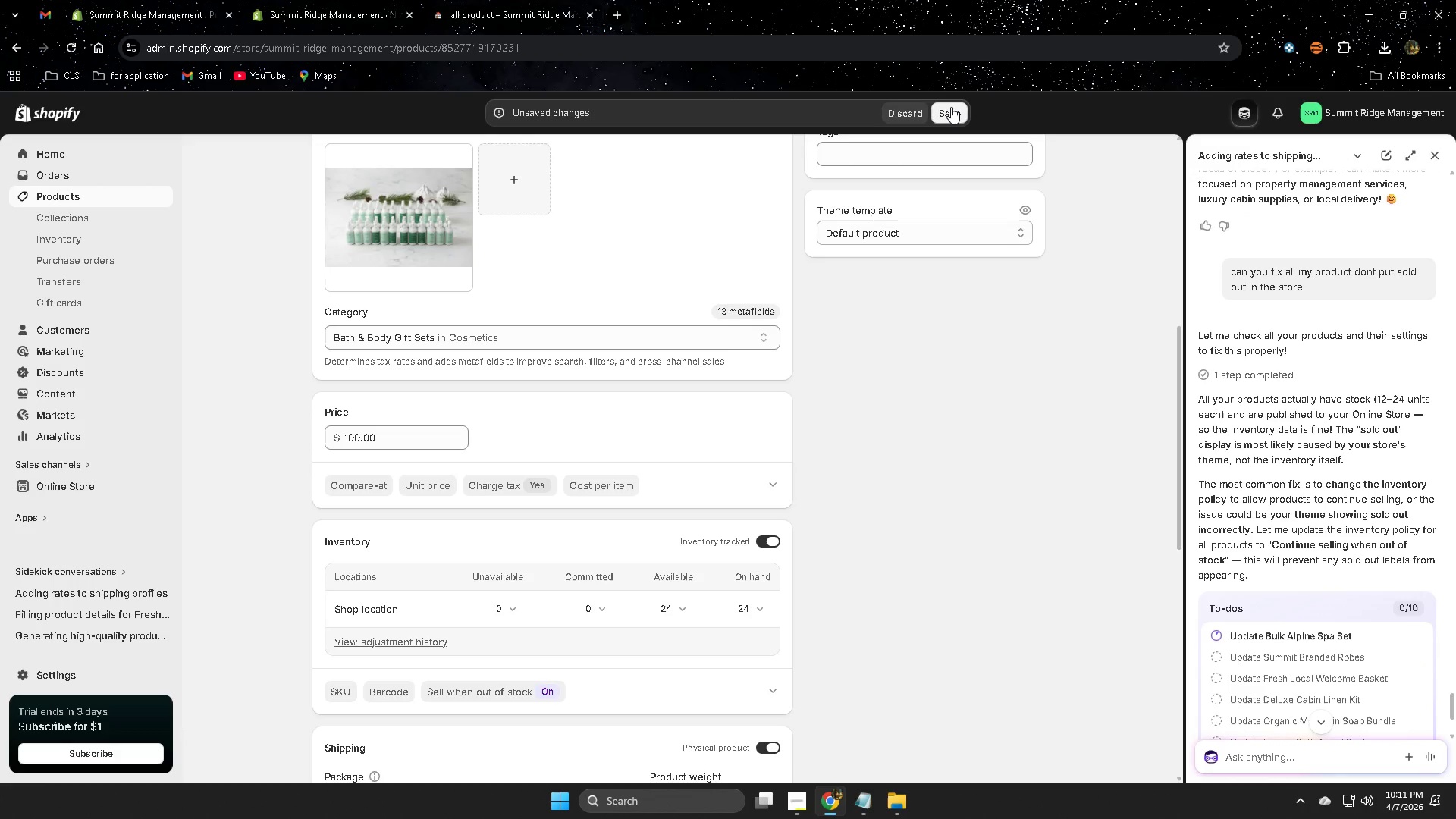 
left_click([951, 107])
 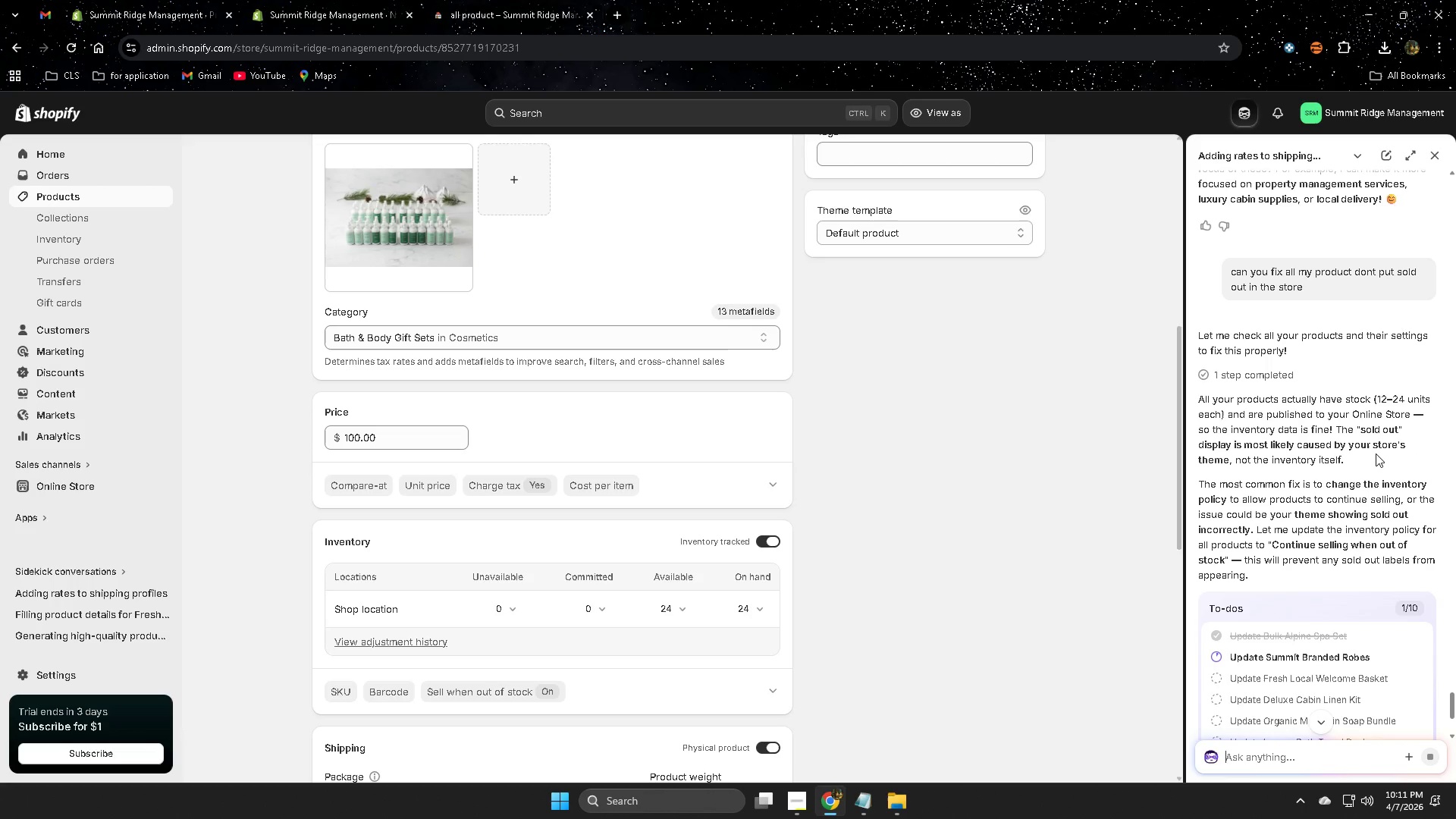 
wait(16.02)
 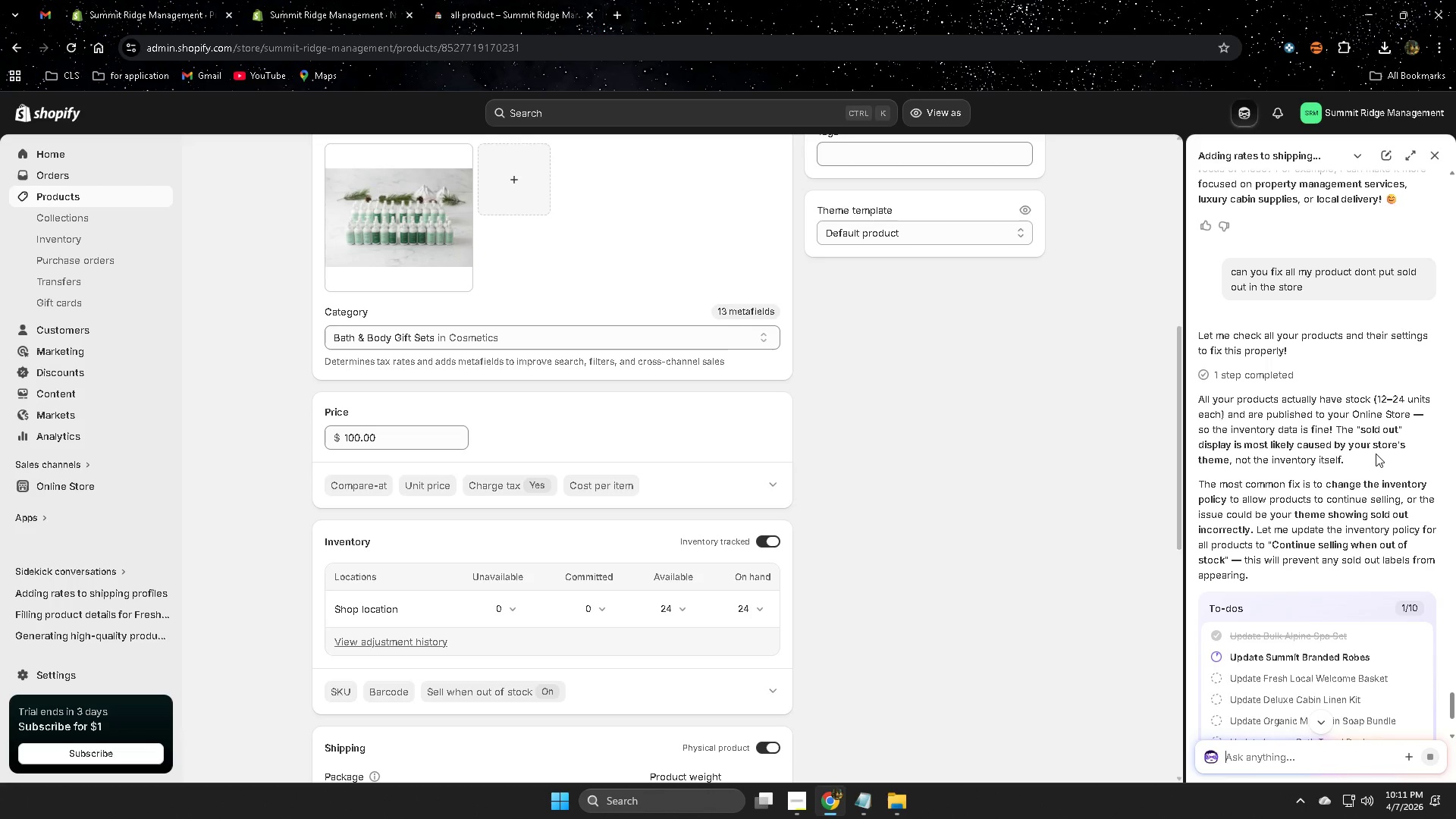 
scroll: coordinate [1410, 500], scroll_direction: down, amount: 3.0
 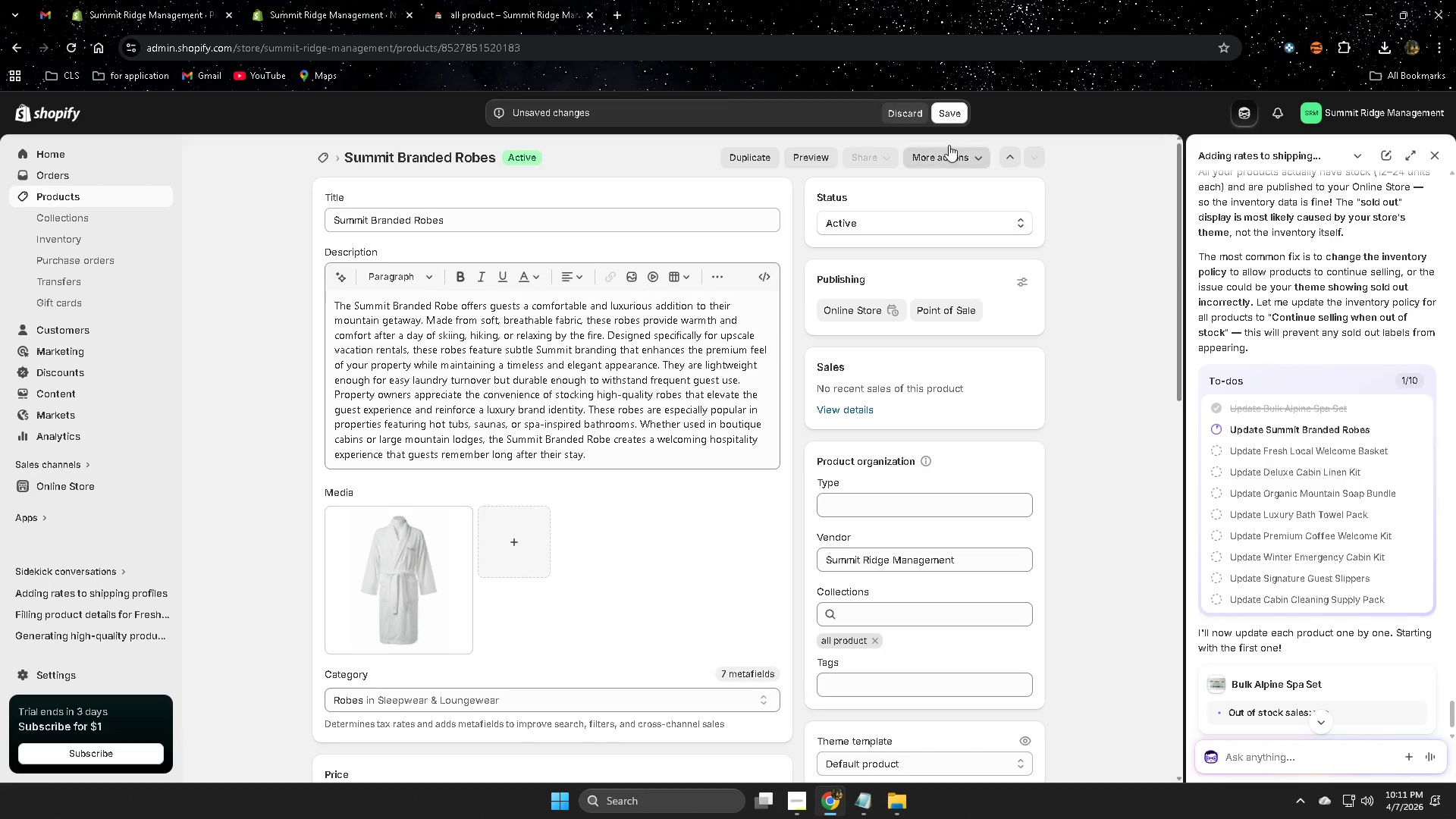 
left_click([952, 110])
 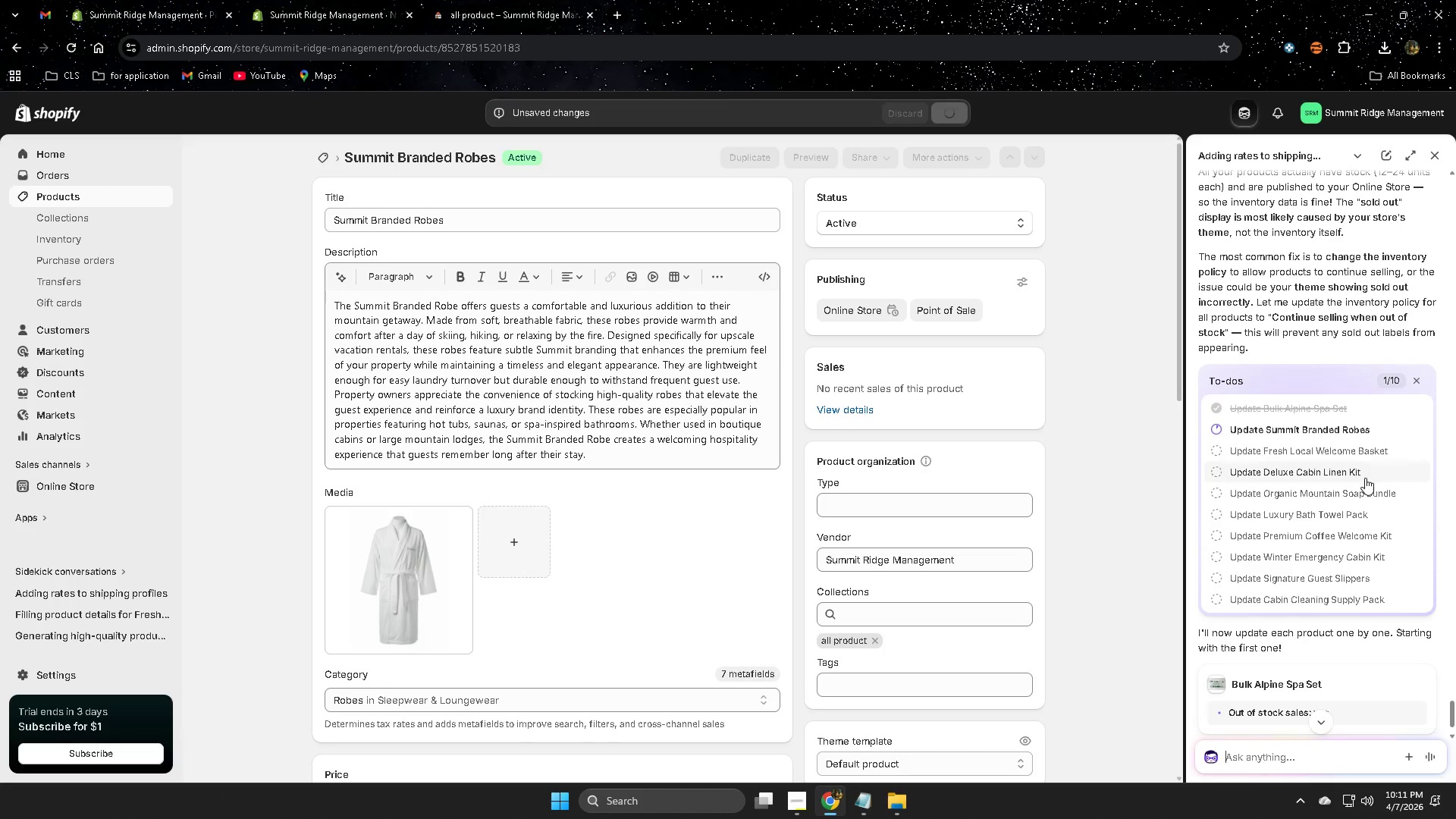 
scroll: coordinate [1365, 478], scroll_direction: up, amount: 2.0
 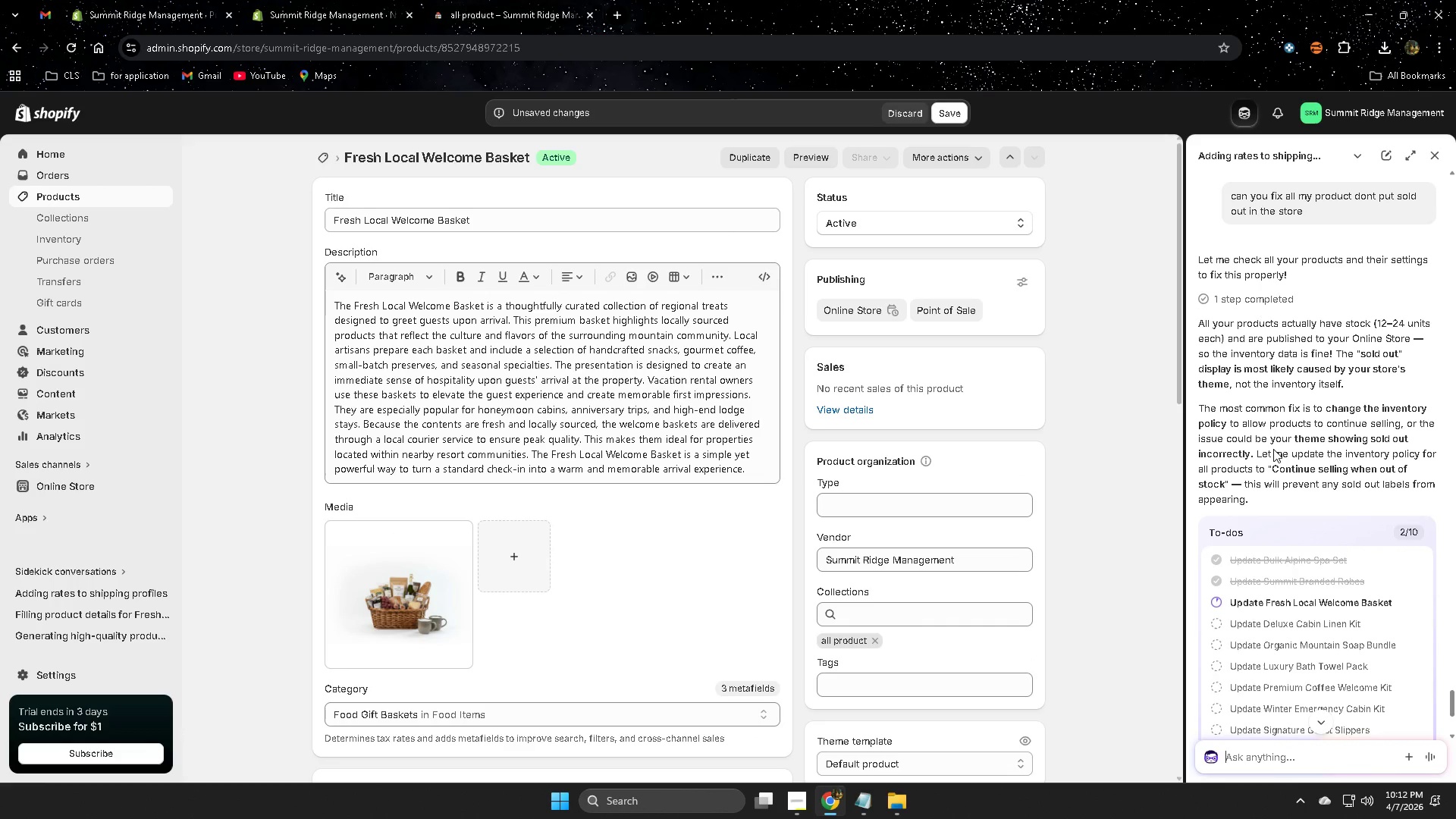 
wait(20.2)
 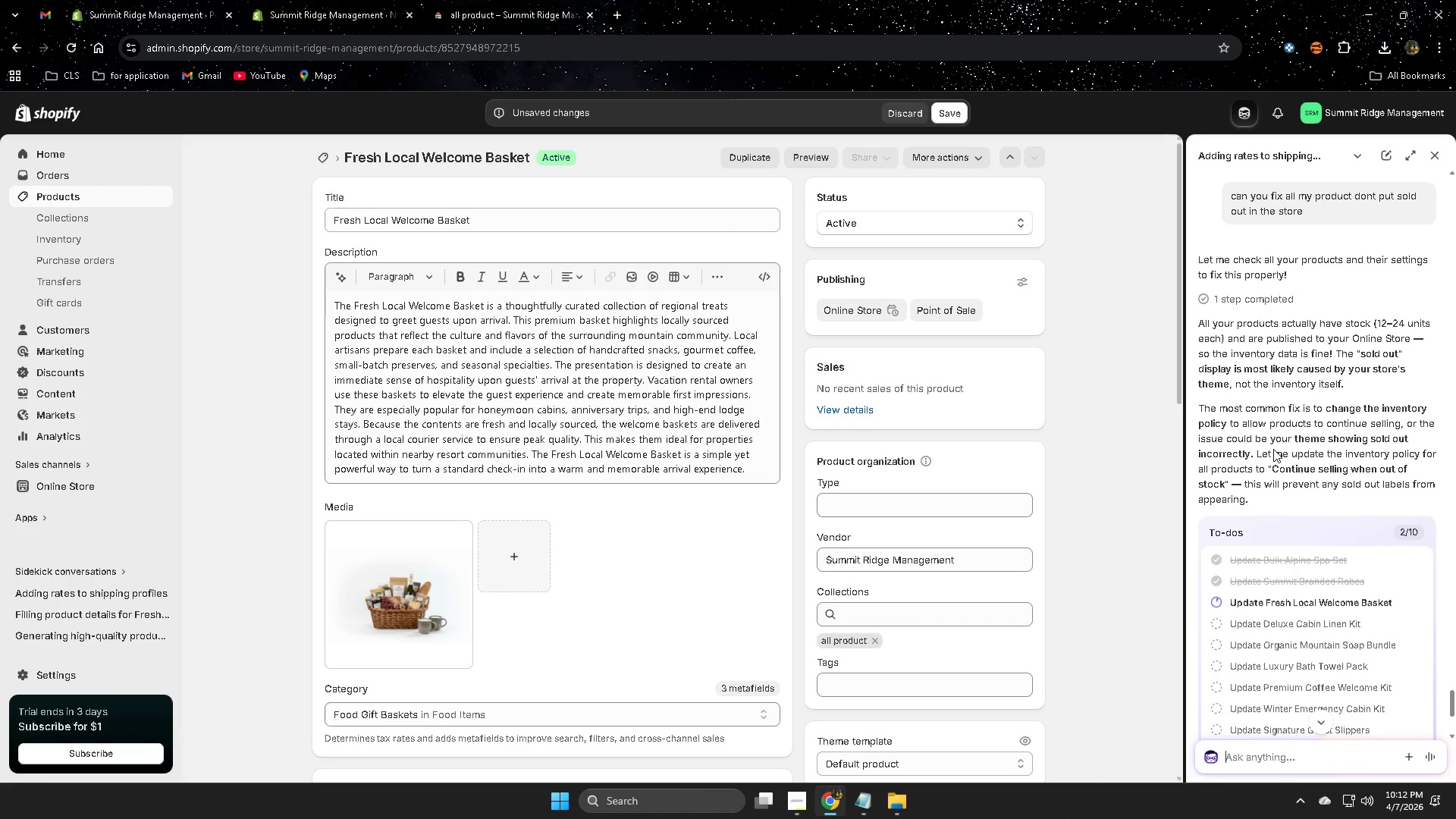 
left_click([948, 118])
 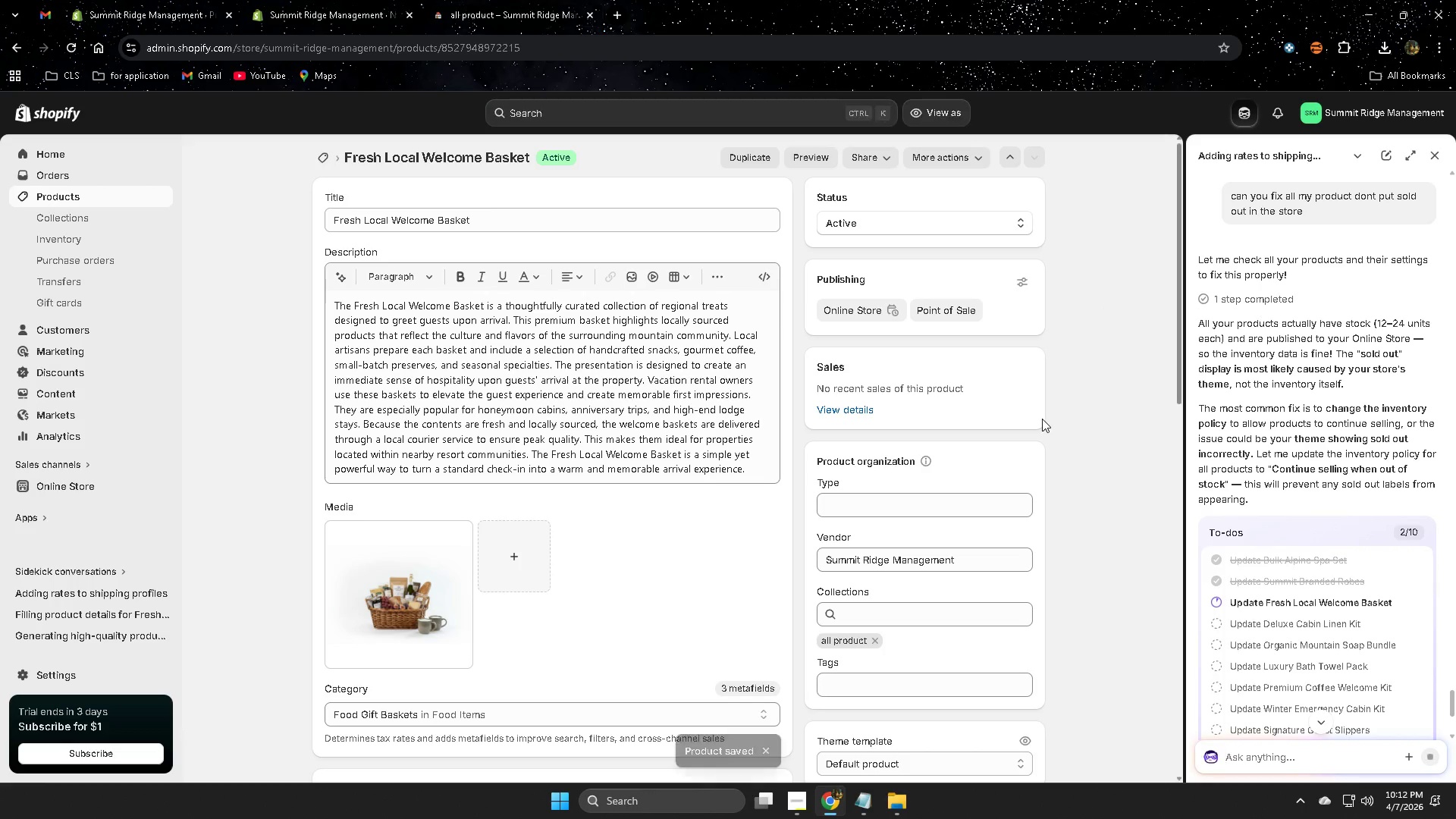 
scroll: coordinate [1064, 414], scroll_direction: down, amount: 11.0
 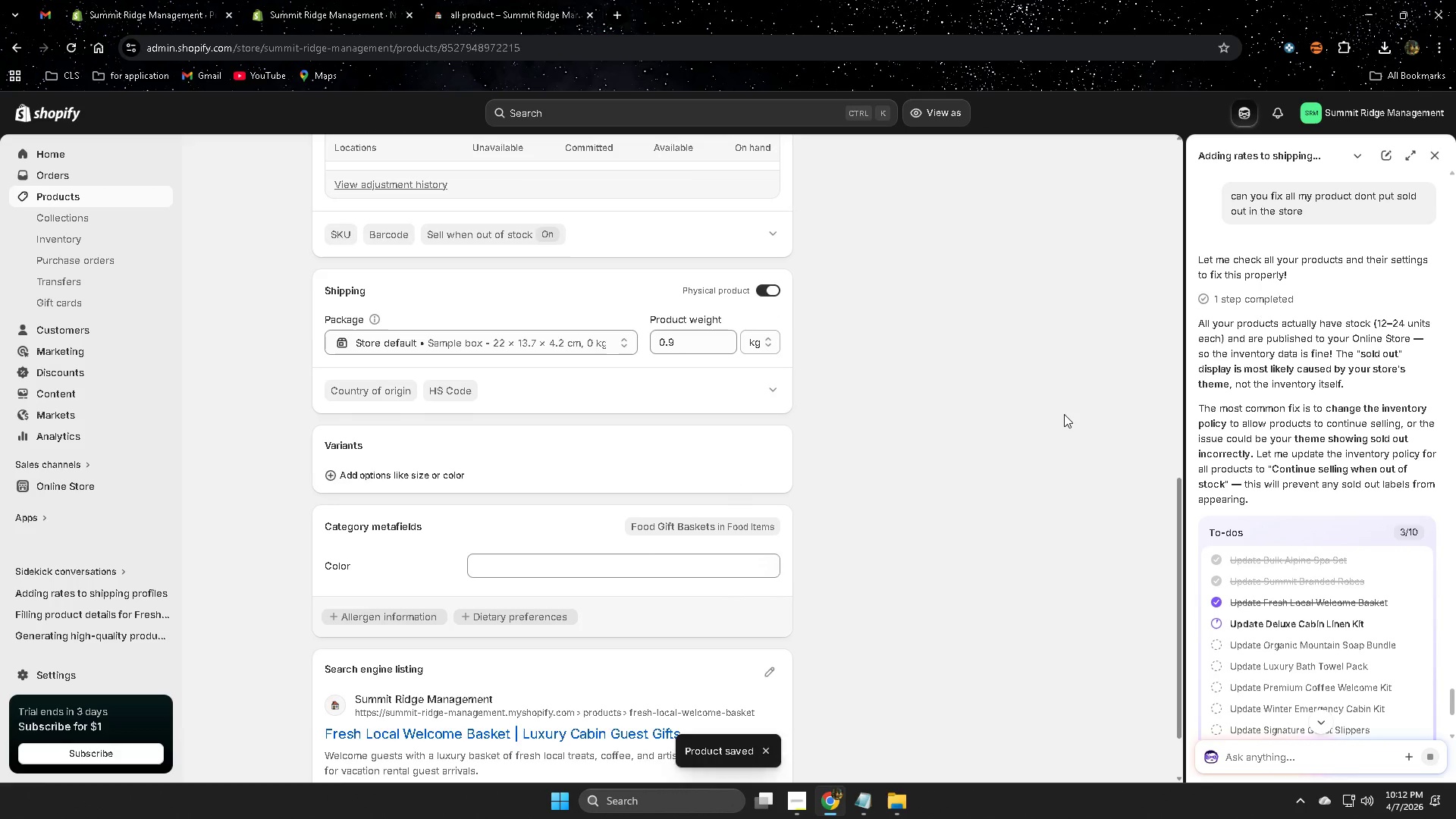 
scroll: coordinate [1064, 414], scroll_direction: up, amount: 6.0
 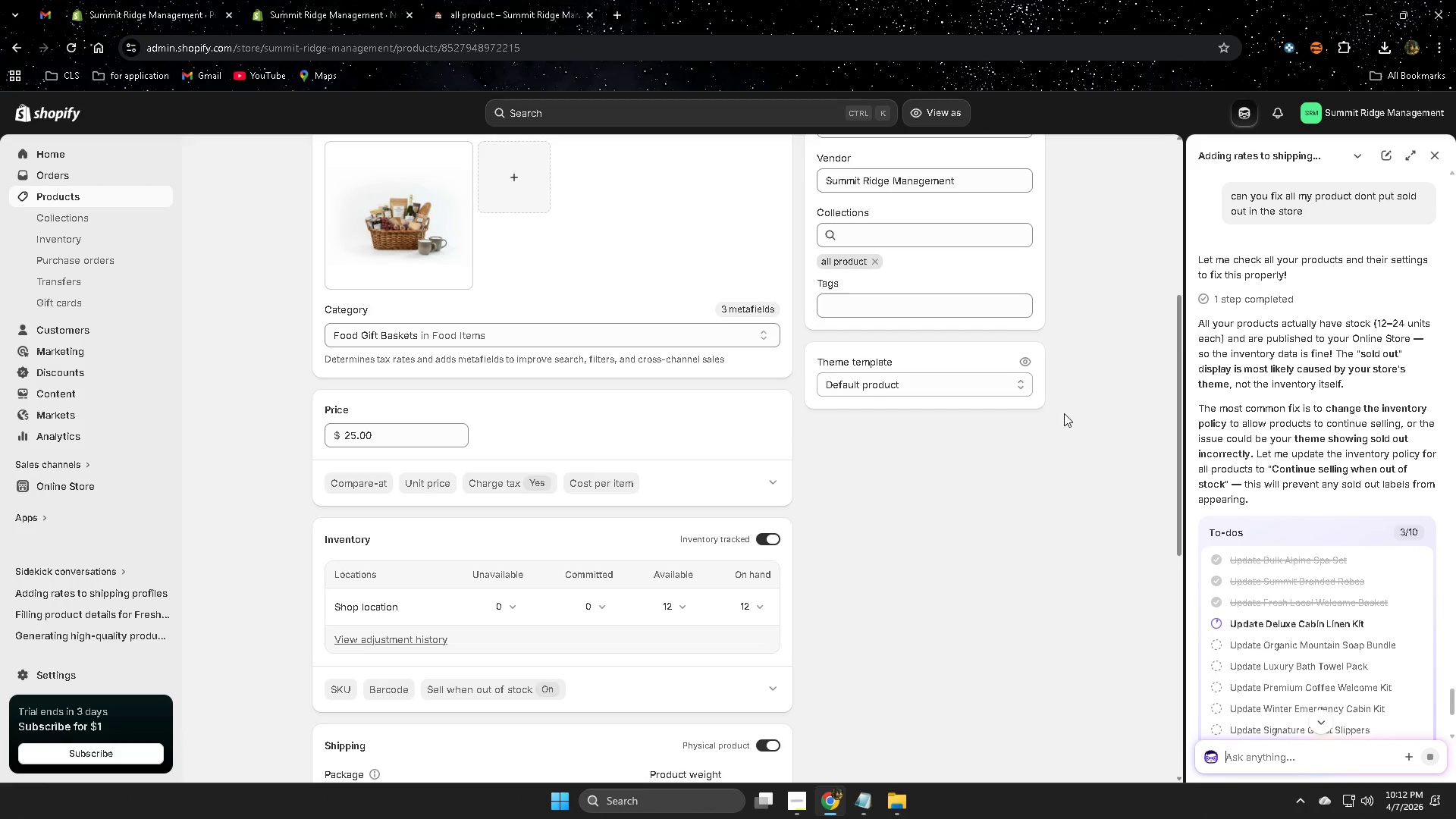 
scroll: coordinate [764, 471], scroll_direction: down, amount: 4.0
 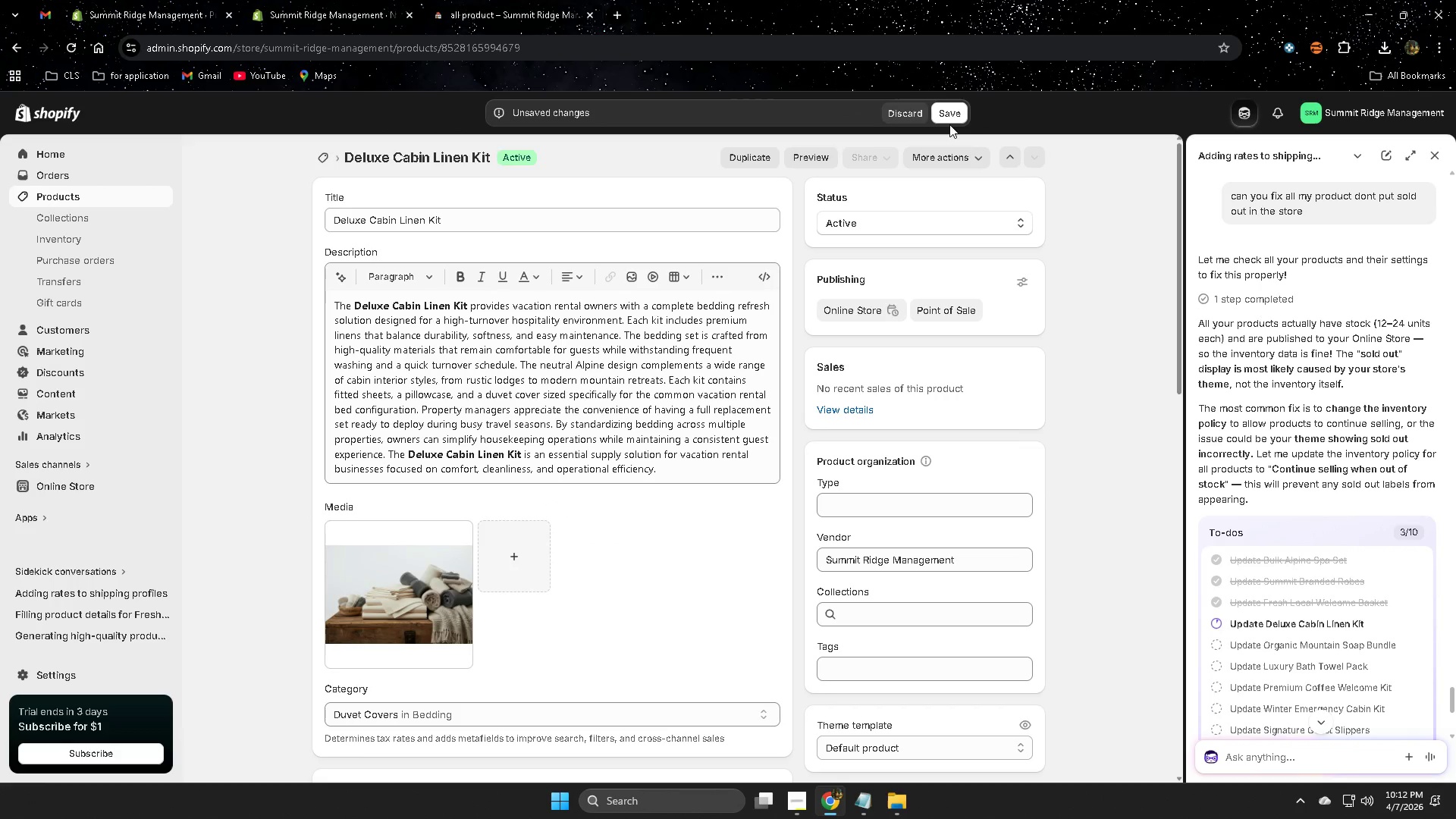 
left_click([950, 121])
 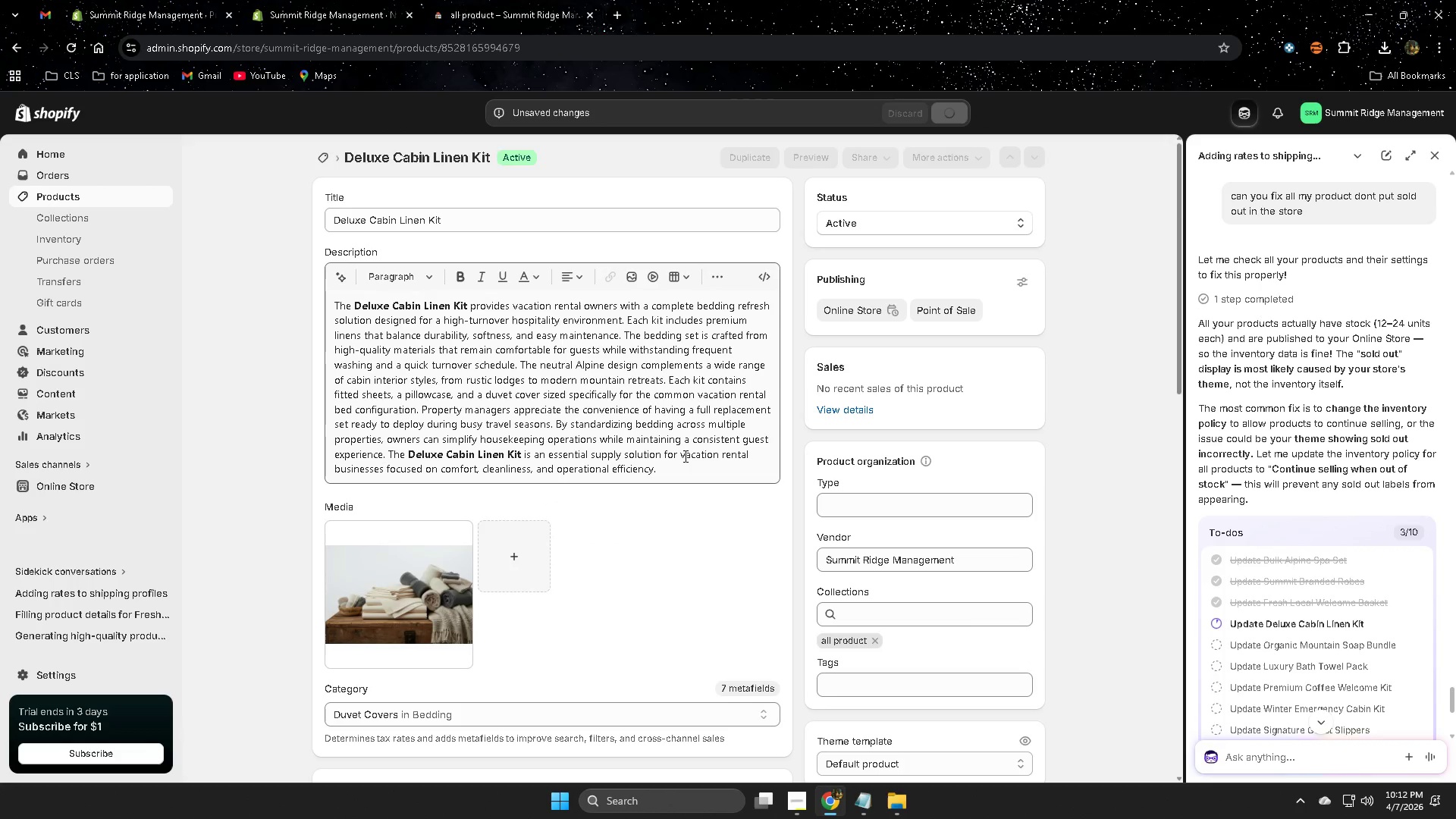 
scroll: coordinate [684, 456], scroll_direction: down, amount: 14.0
 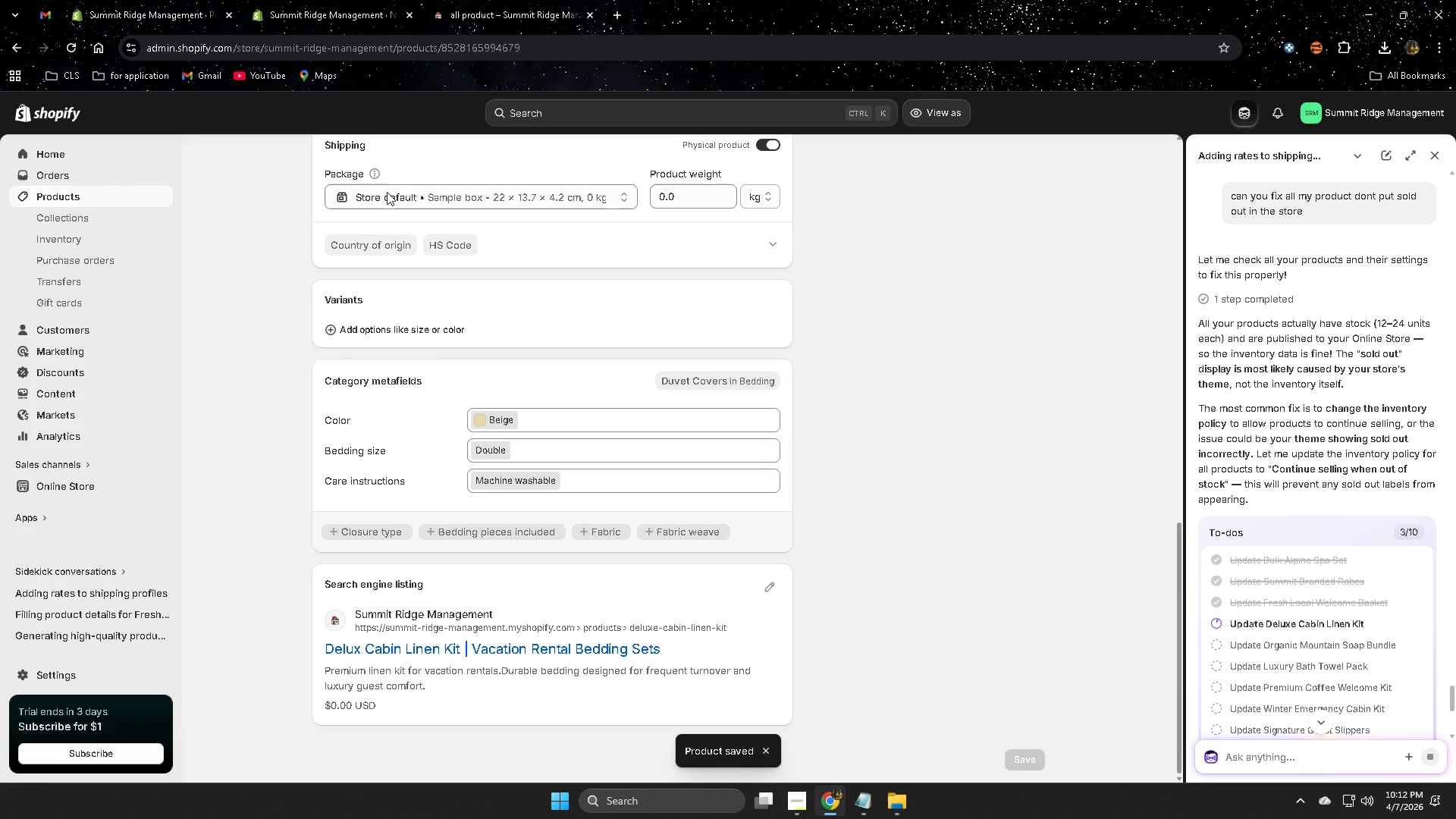 
mouse_move([794, 794])
 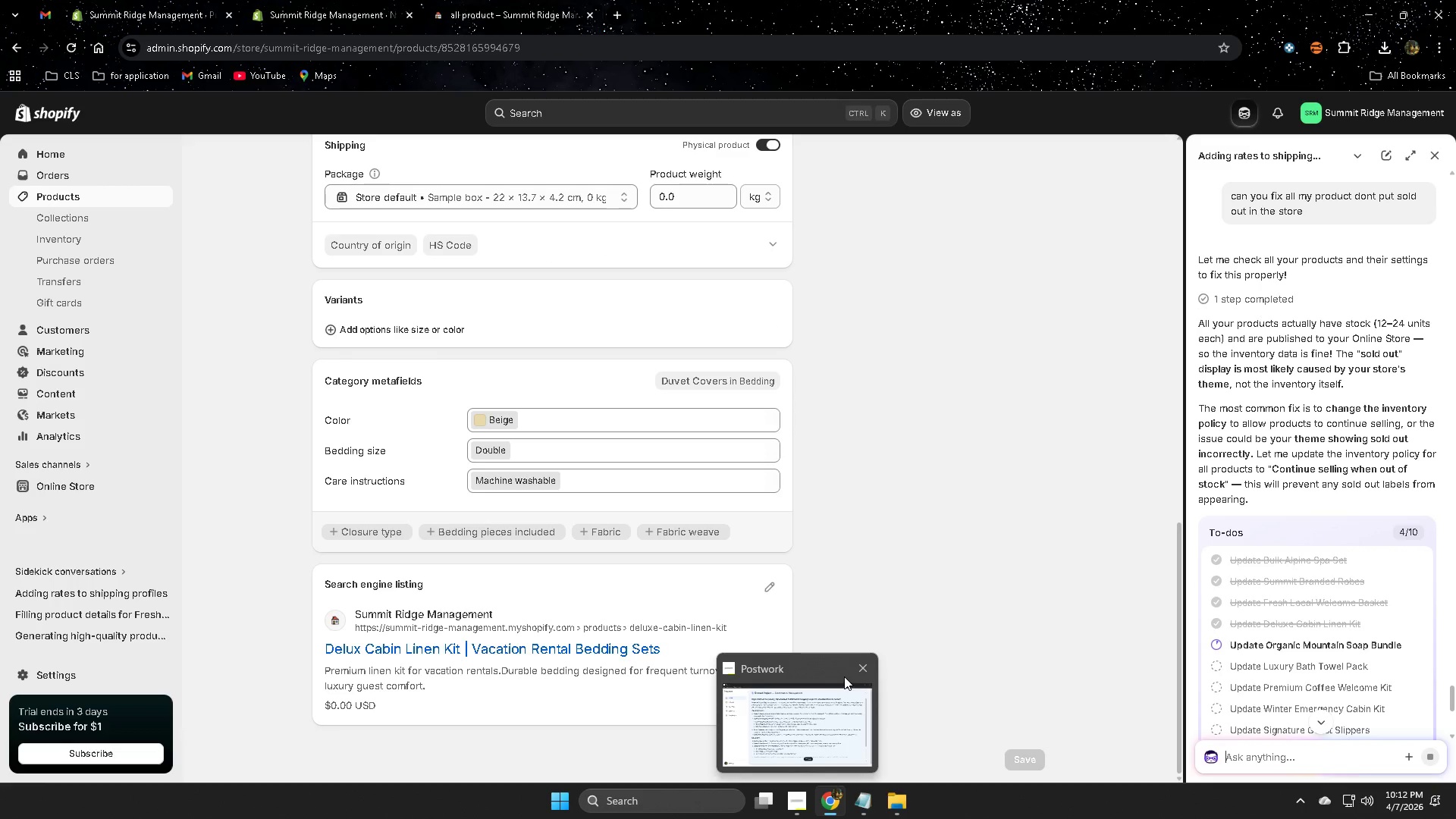 
left_click([826, 723])